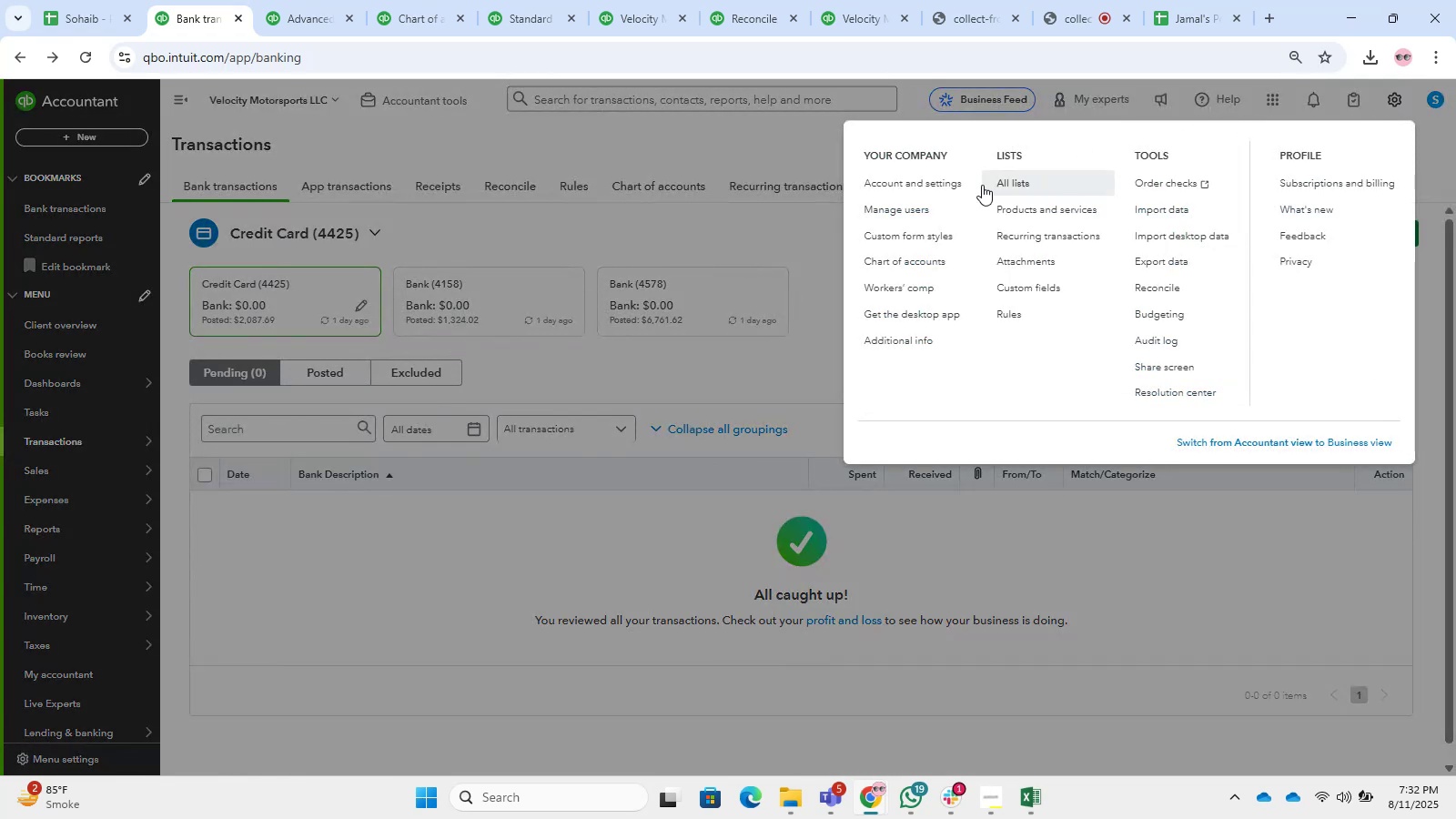 
left_click([972, 185])
 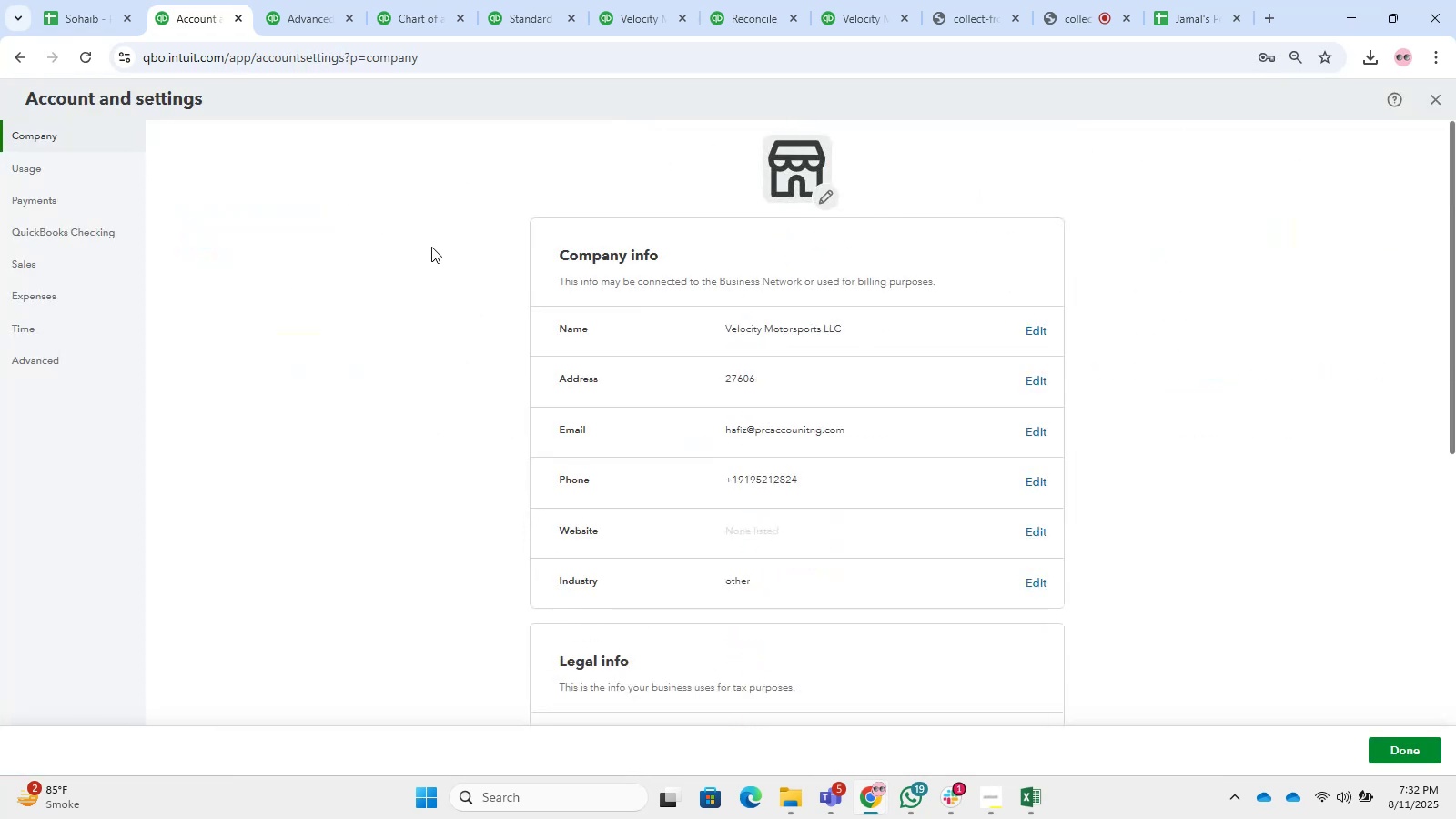 
wait(9.37)
 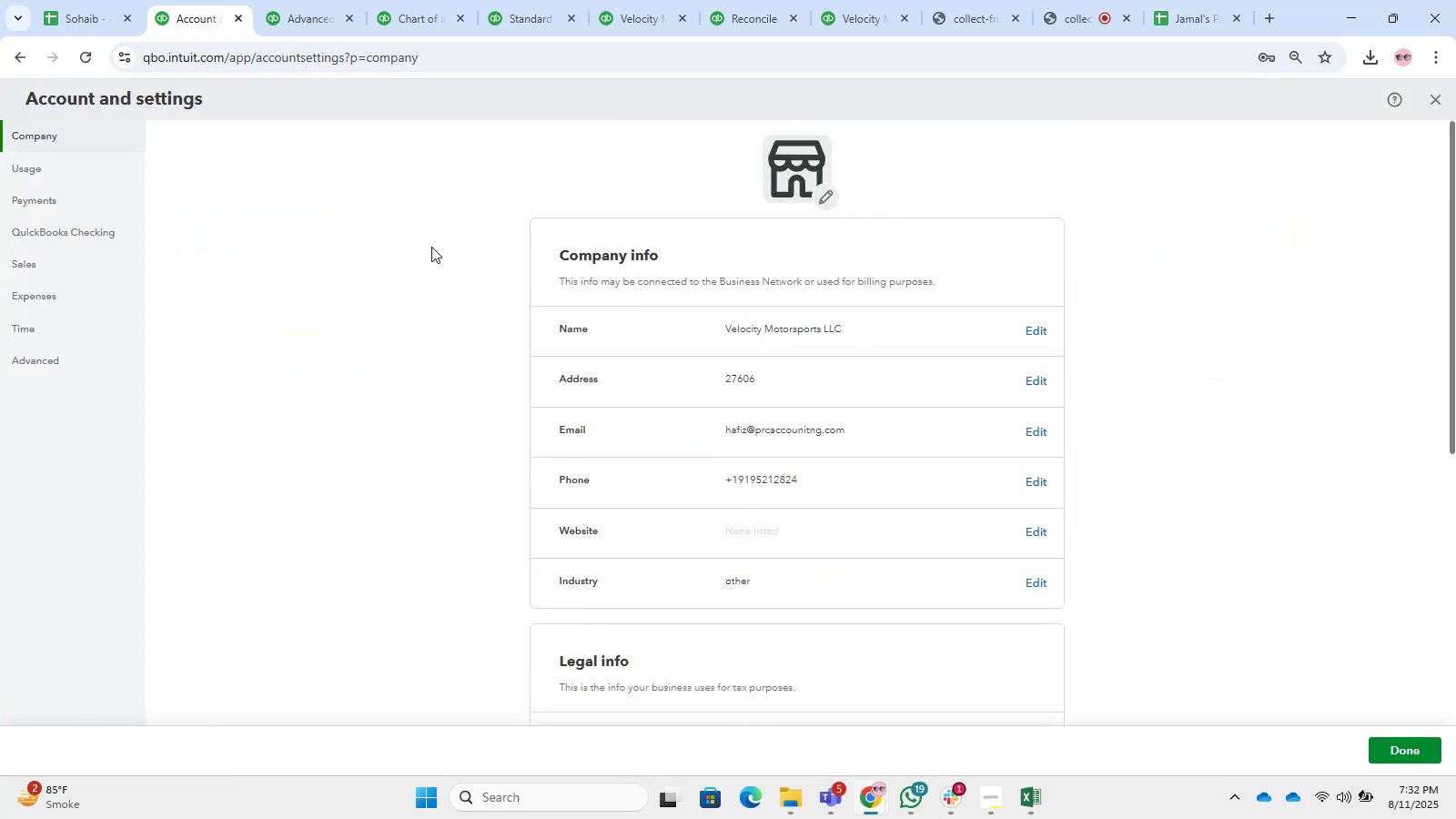 
left_click([1025, 324])
 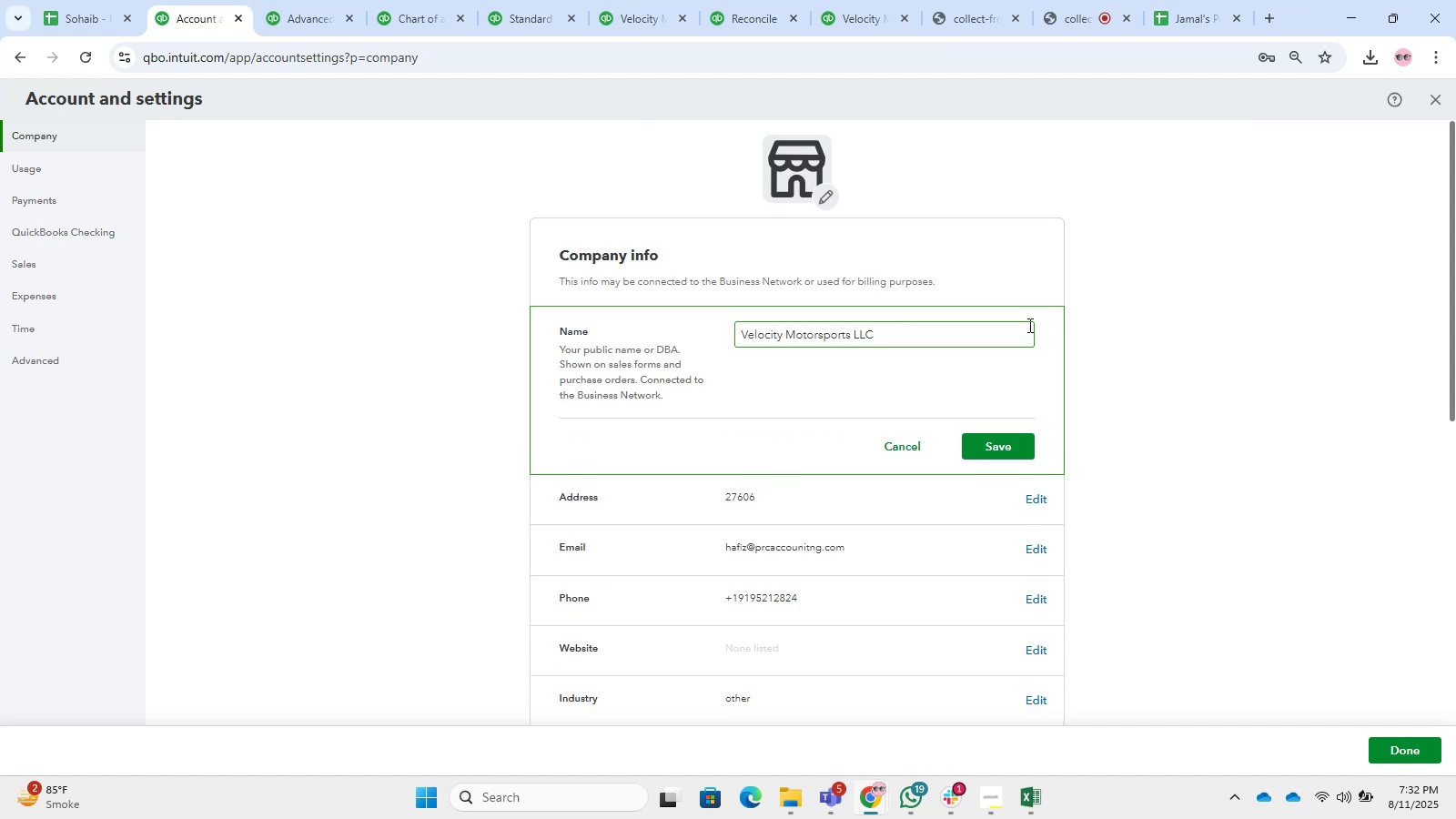 
left_click_drag(start_coordinate=[1013, 339], to_coordinate=[450, 371])
 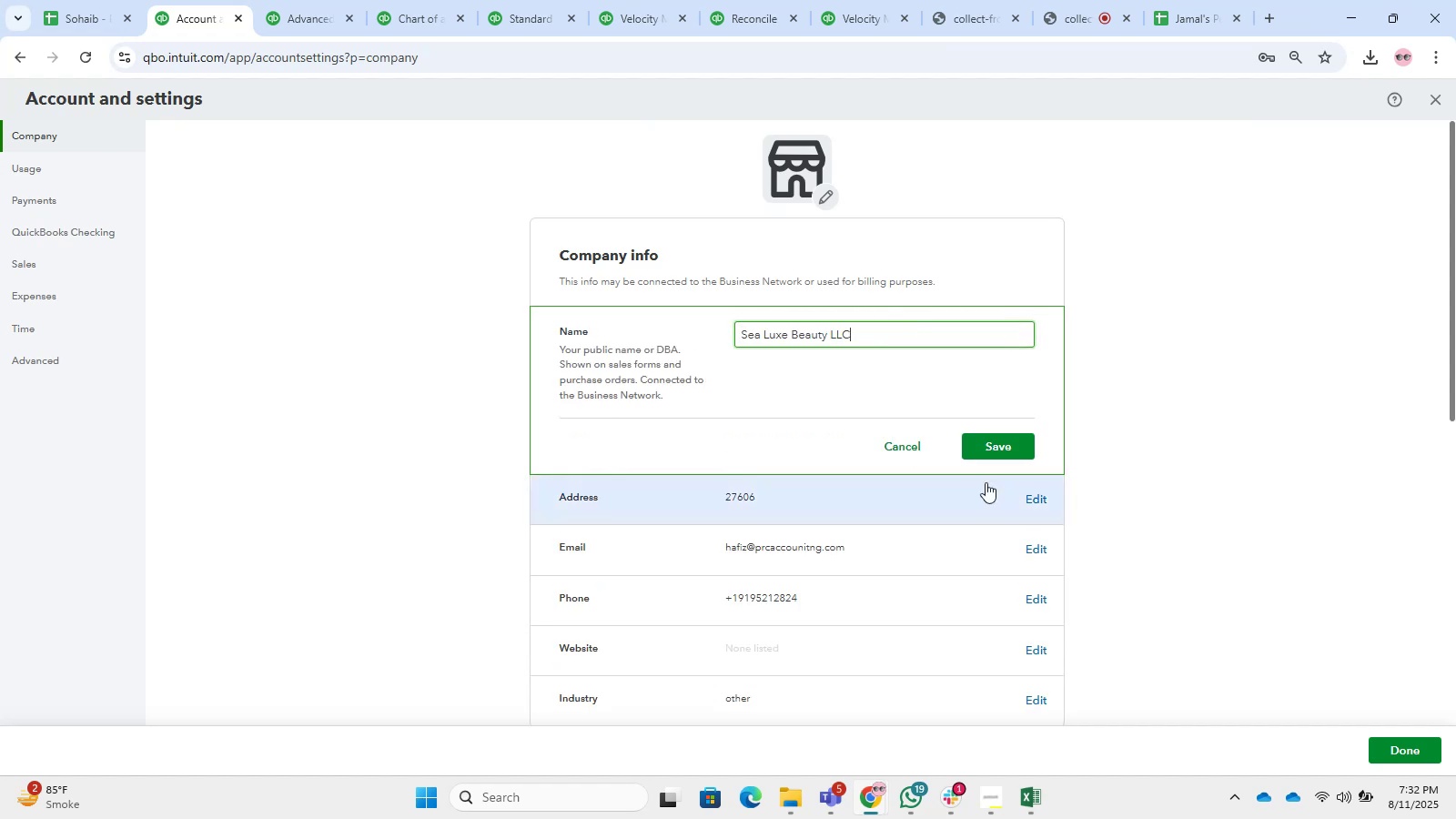 
key(Control+V)
 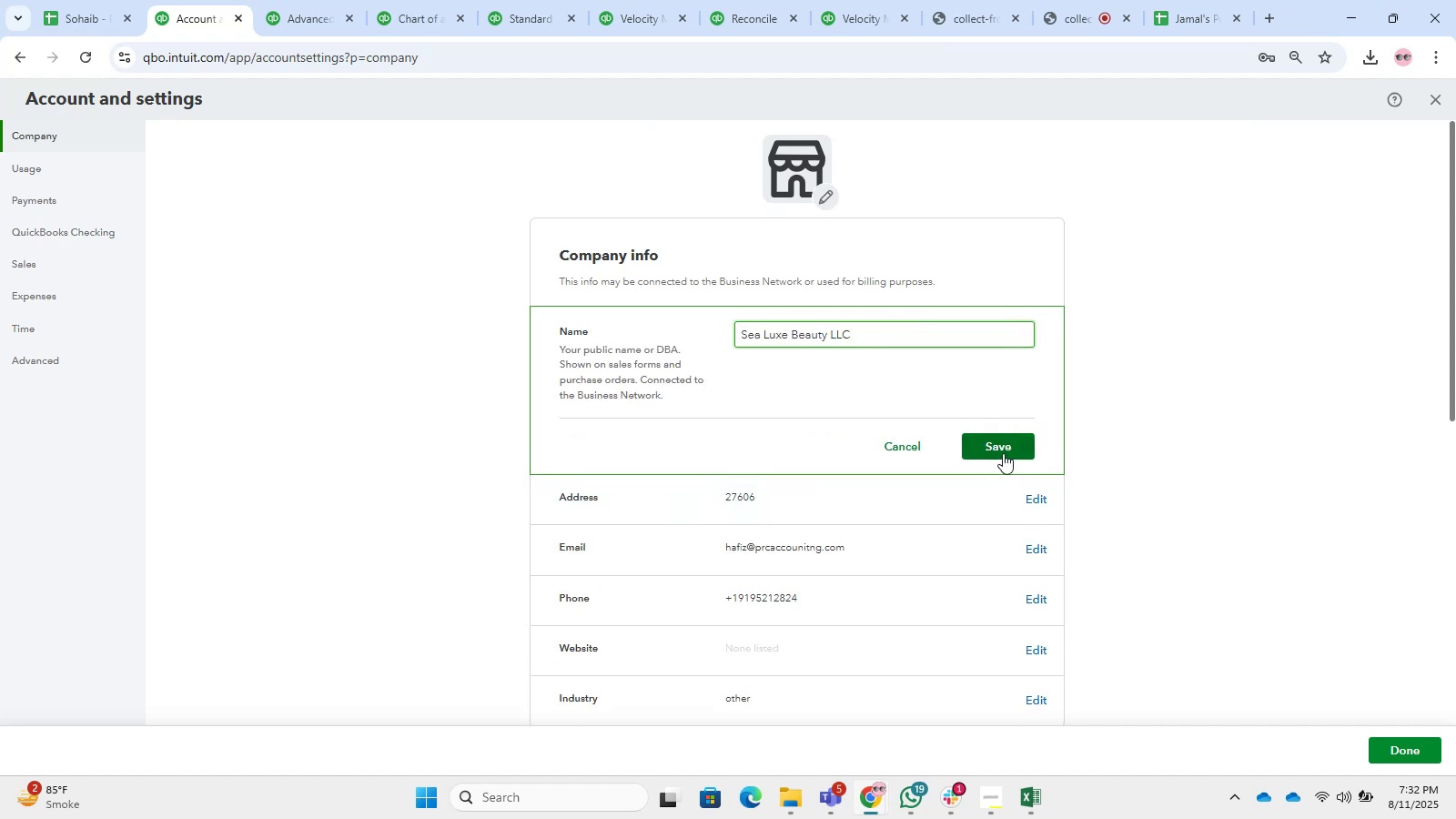 
scroll: coordinate [994, 420], scroll_direction: down, amount: 4.0
 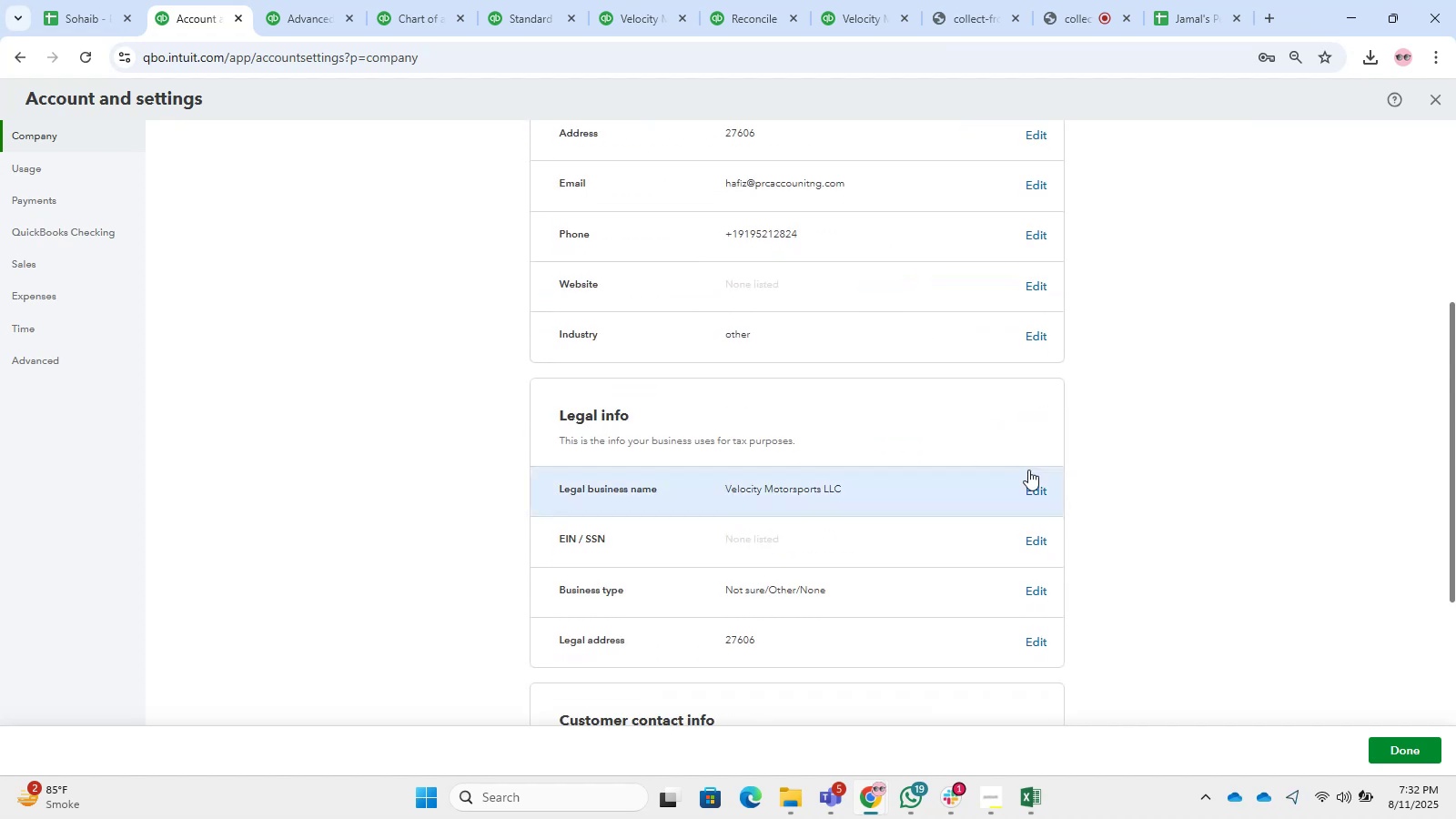 
left_click([1029, 488])
 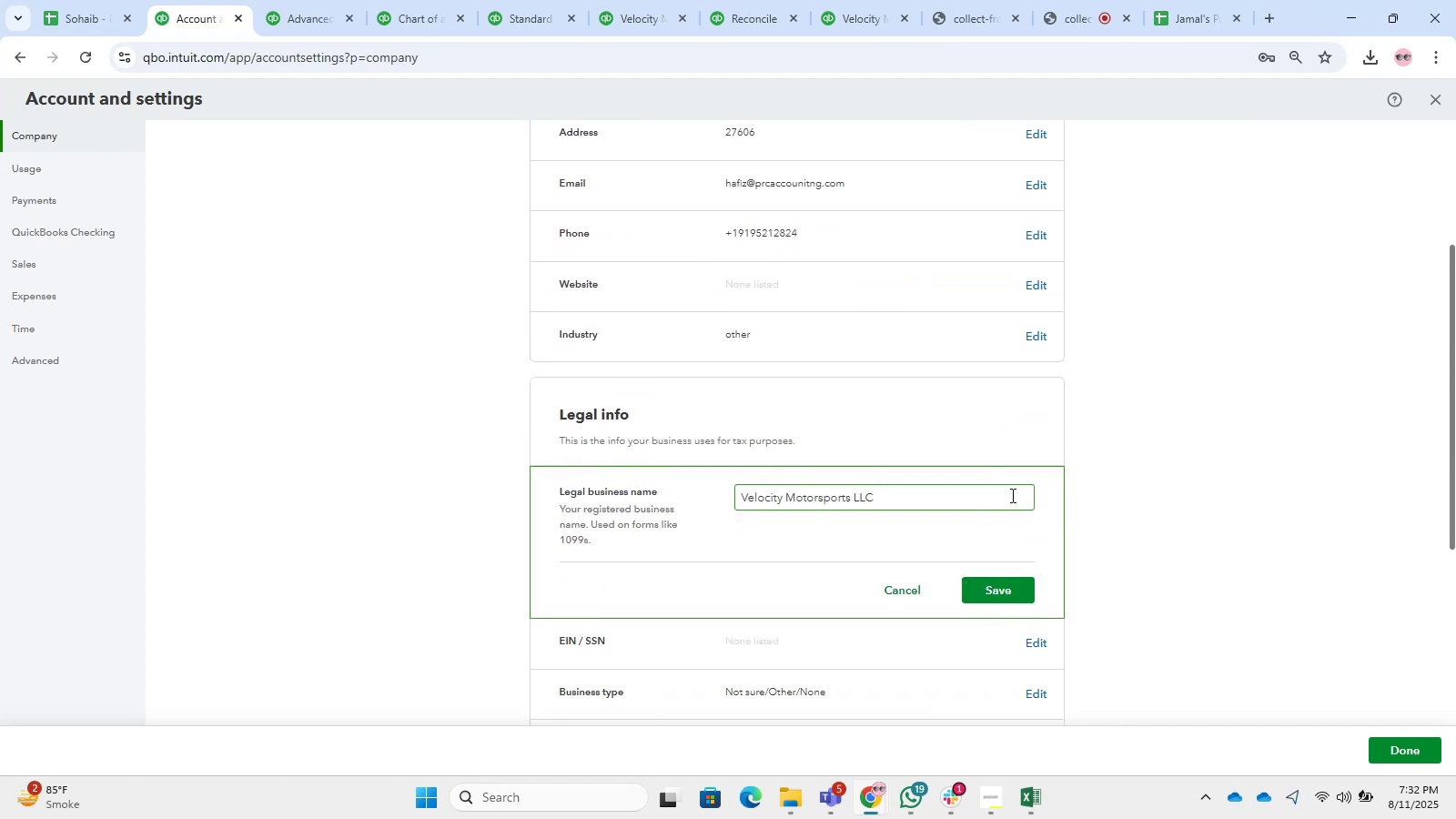 
left_click_drag(start_coordinate=[1005, 497], to_coordinate=[688, 480])
 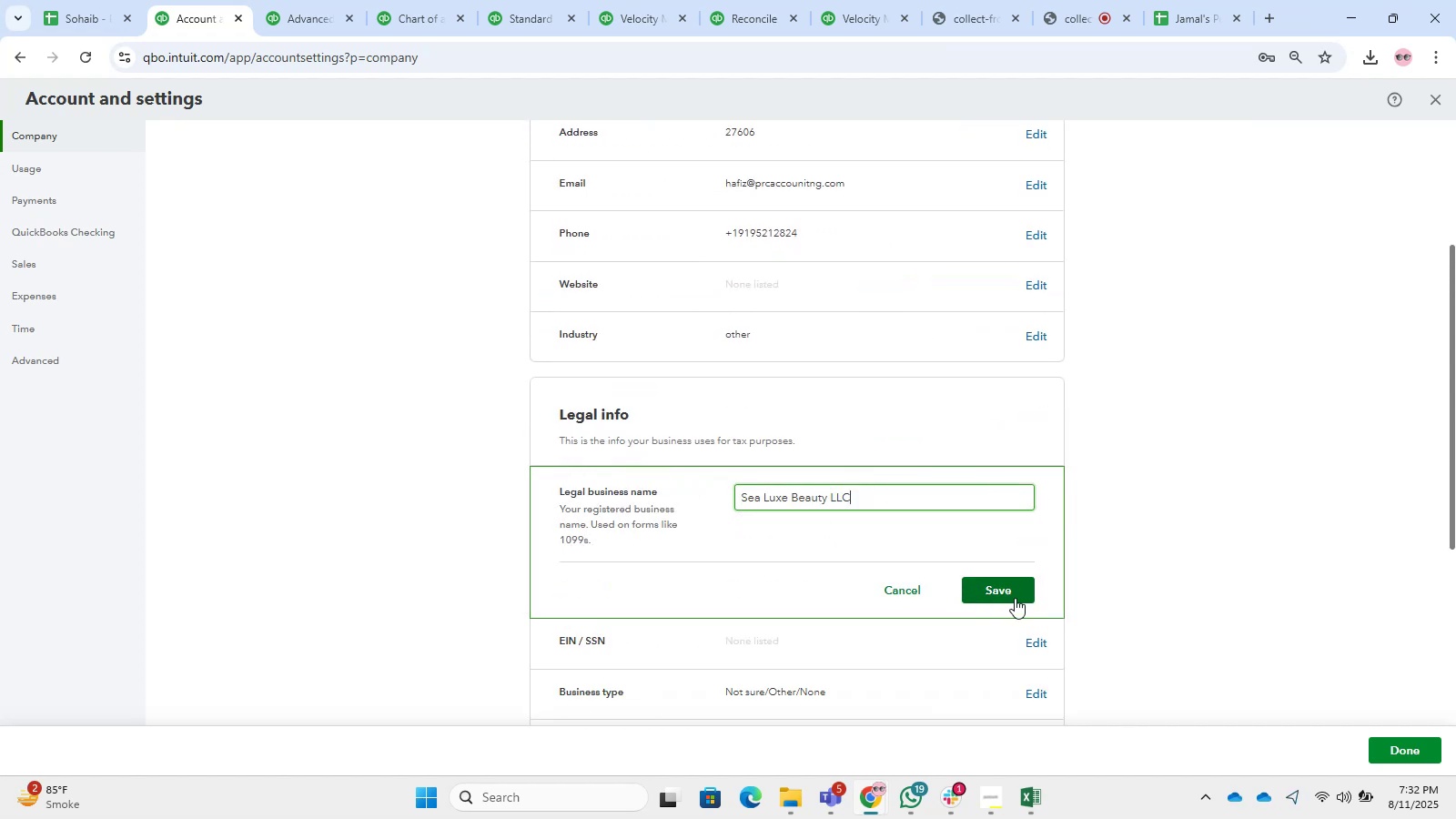 
key(Control+V)
 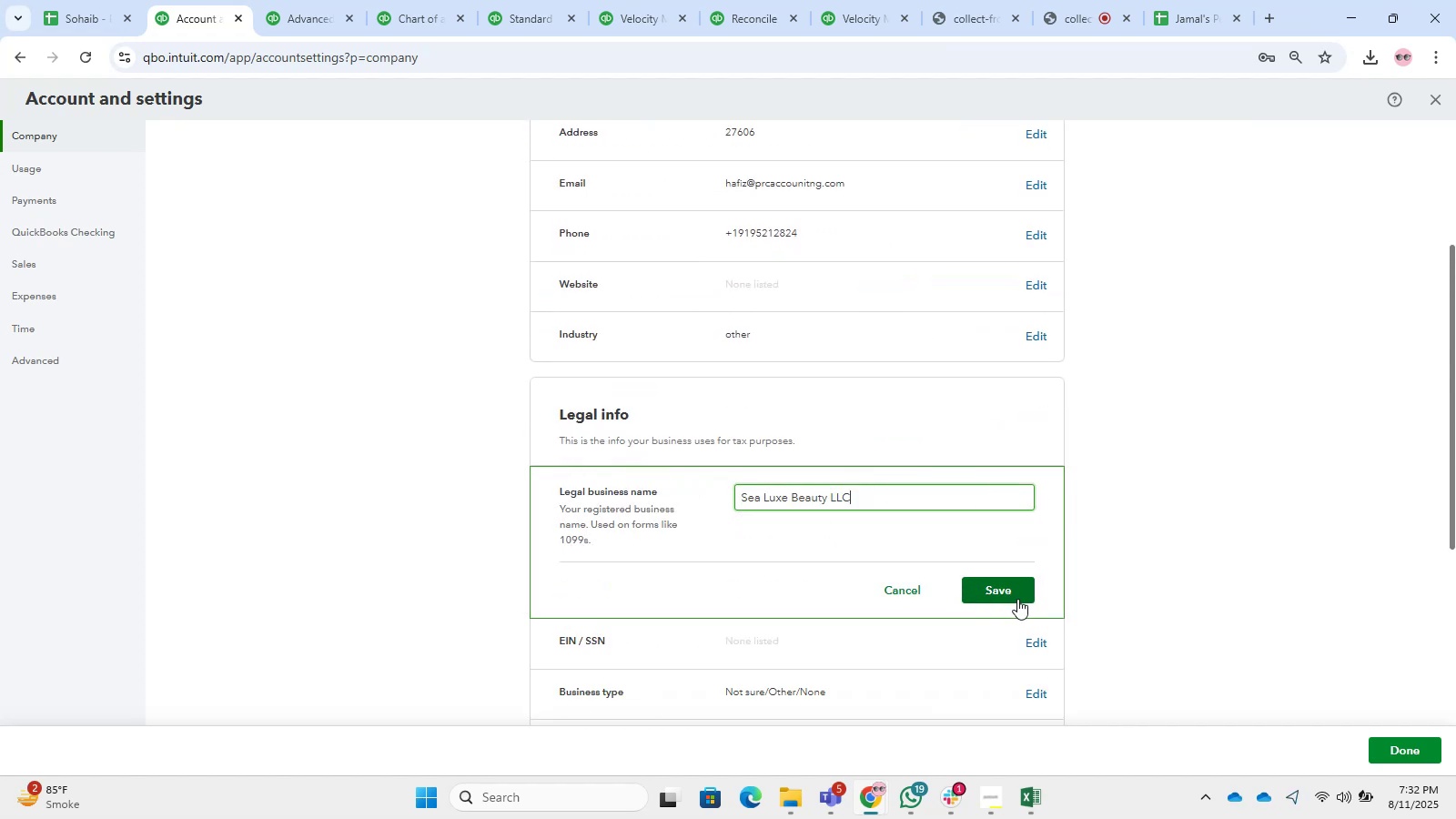 
left_click_drag(start_coordinate=[1008, 592], to_coordinate=[1003, 592])
 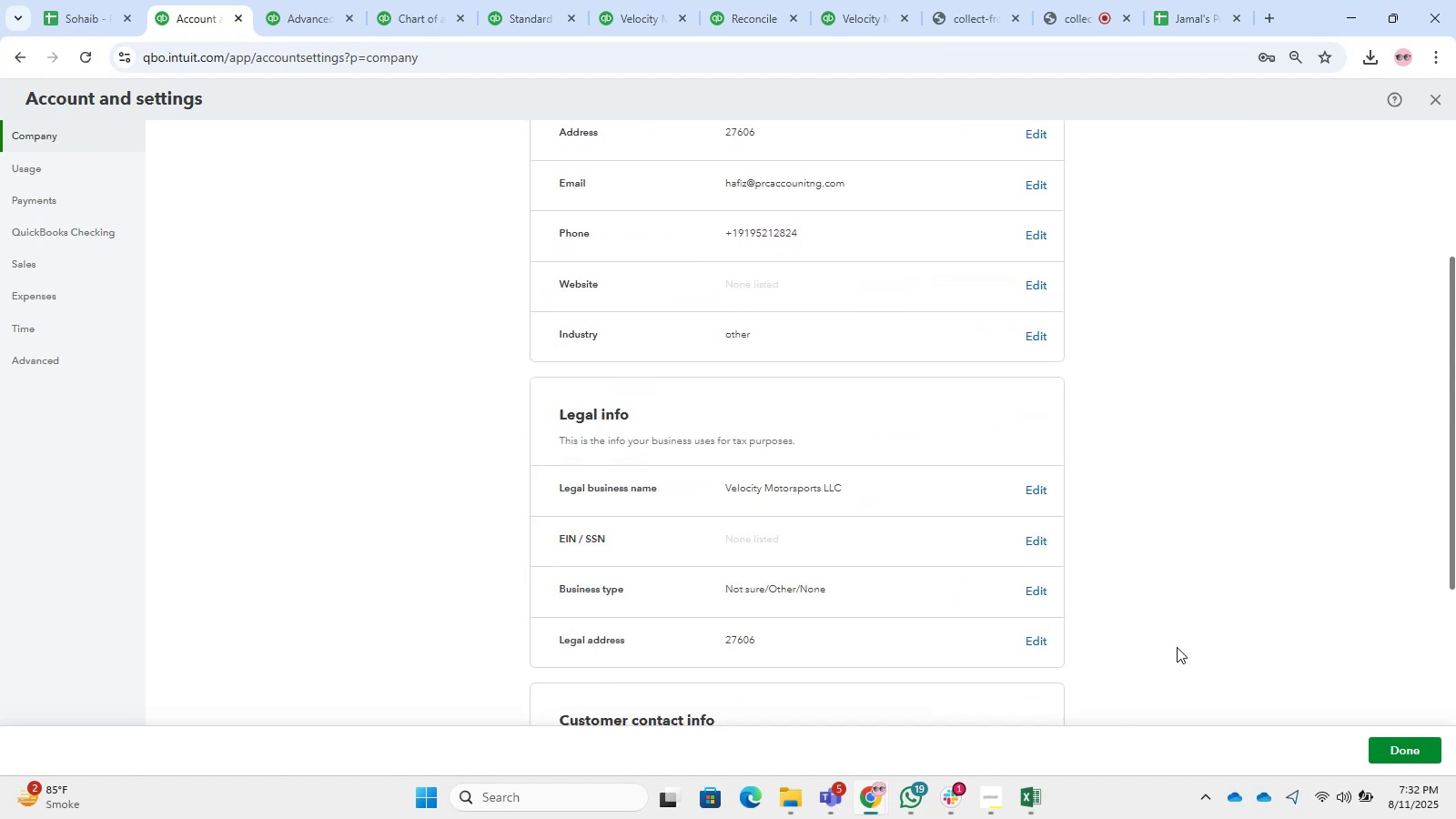 
left_click_drag(start_coordinate=[1369, 712], to_coordinate=[1382, 721])
 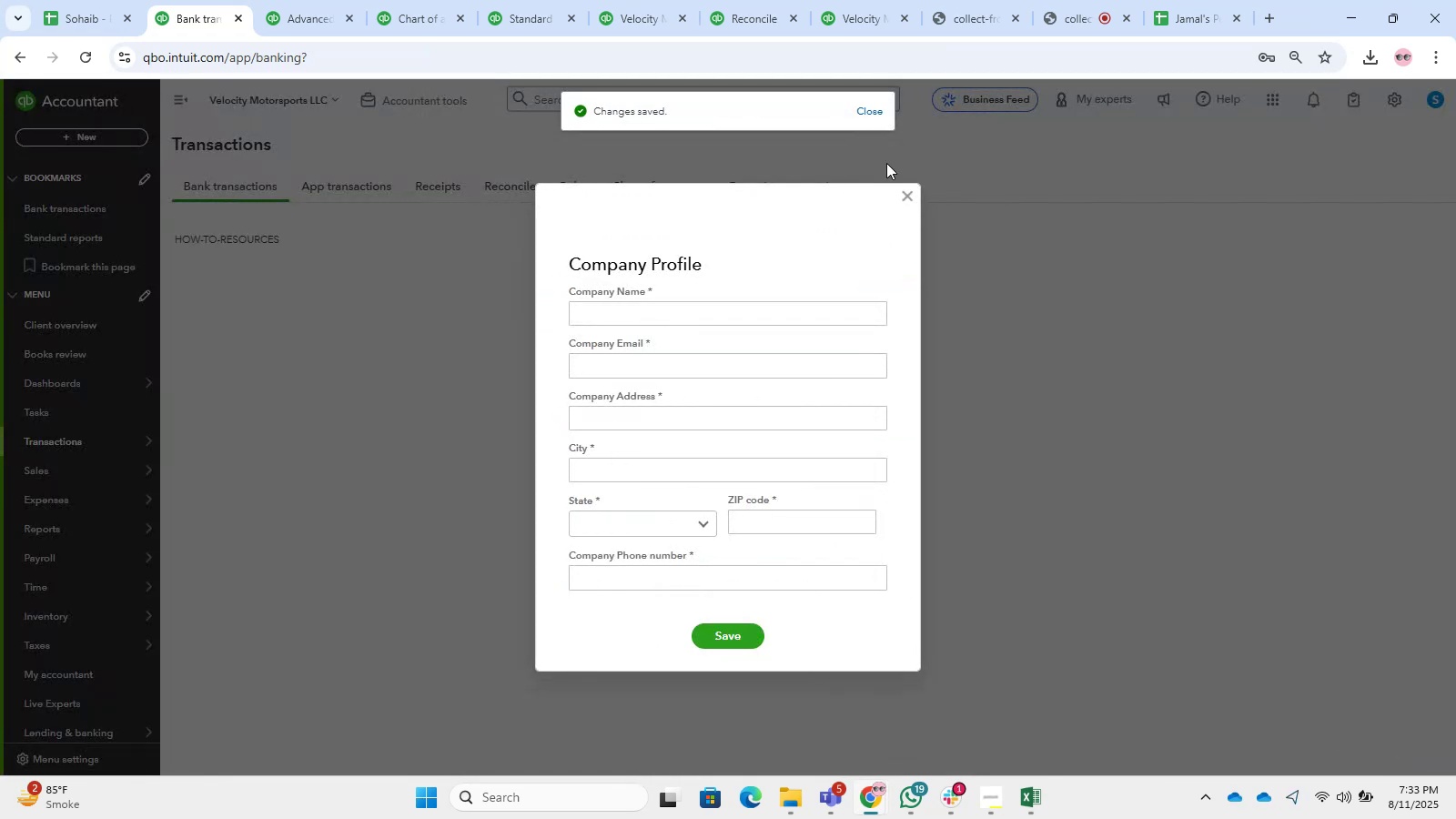 
double_click([905, 196])
 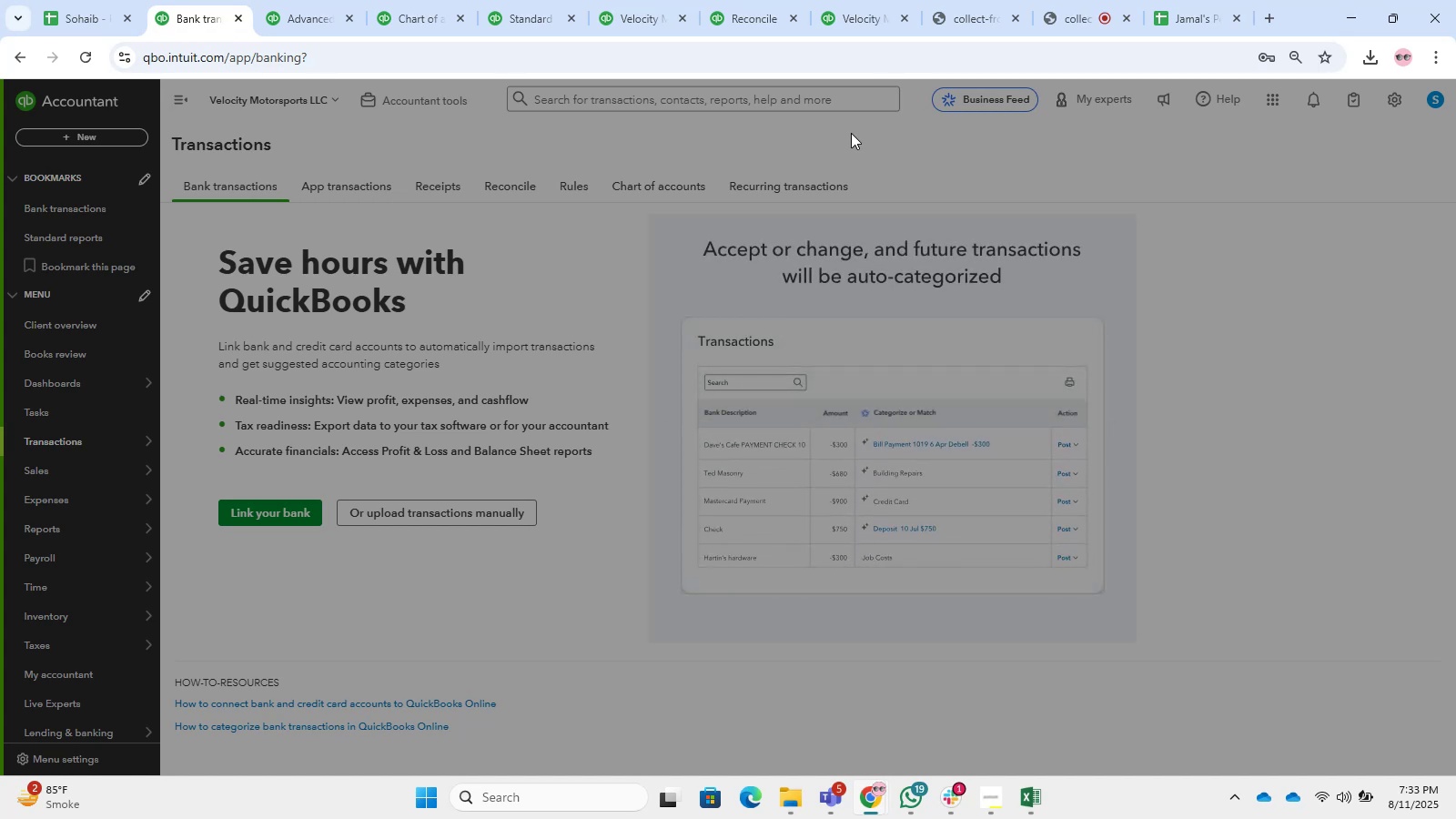 
wait(21.47)
 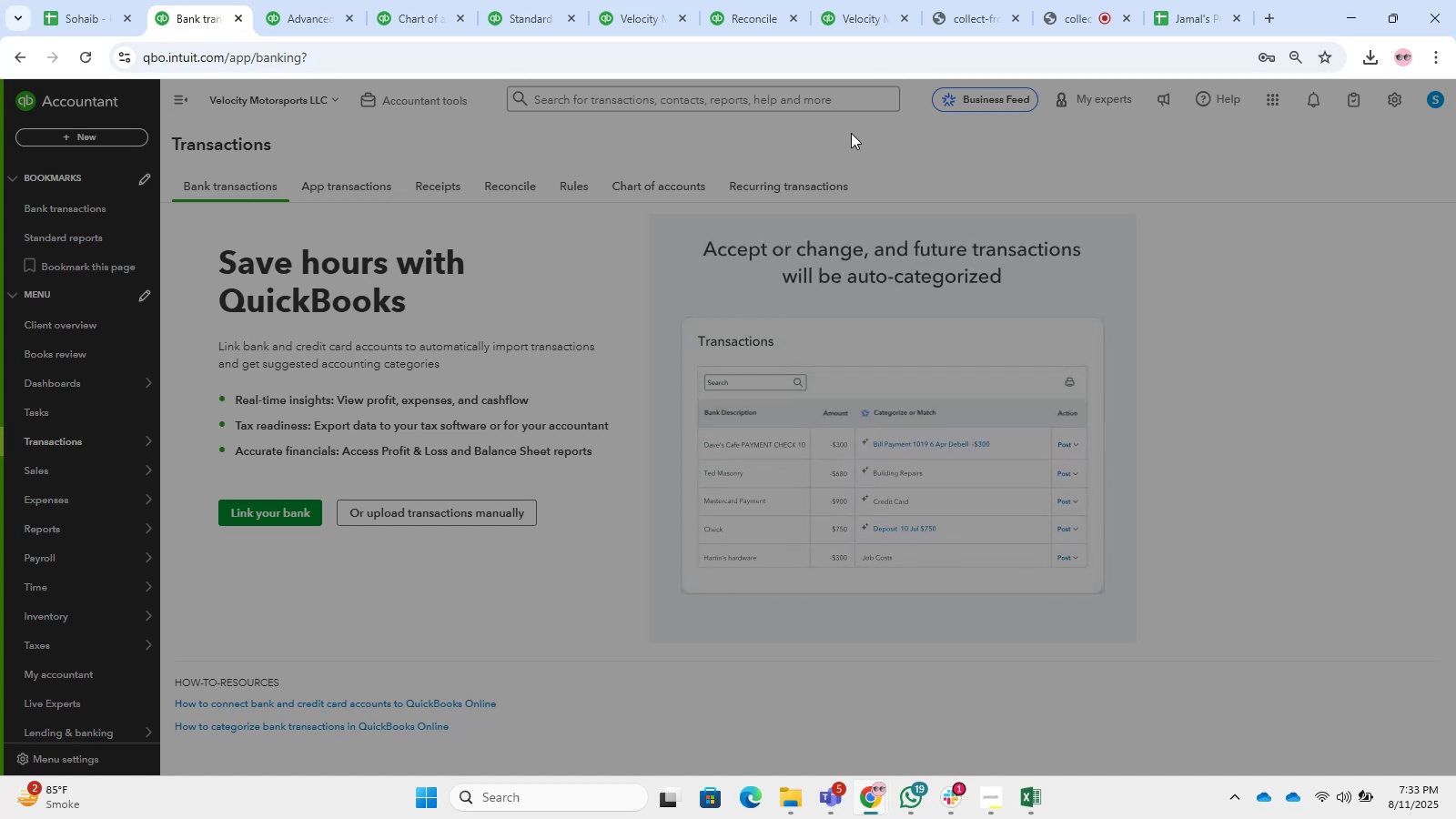 
left_click([465, 0])
 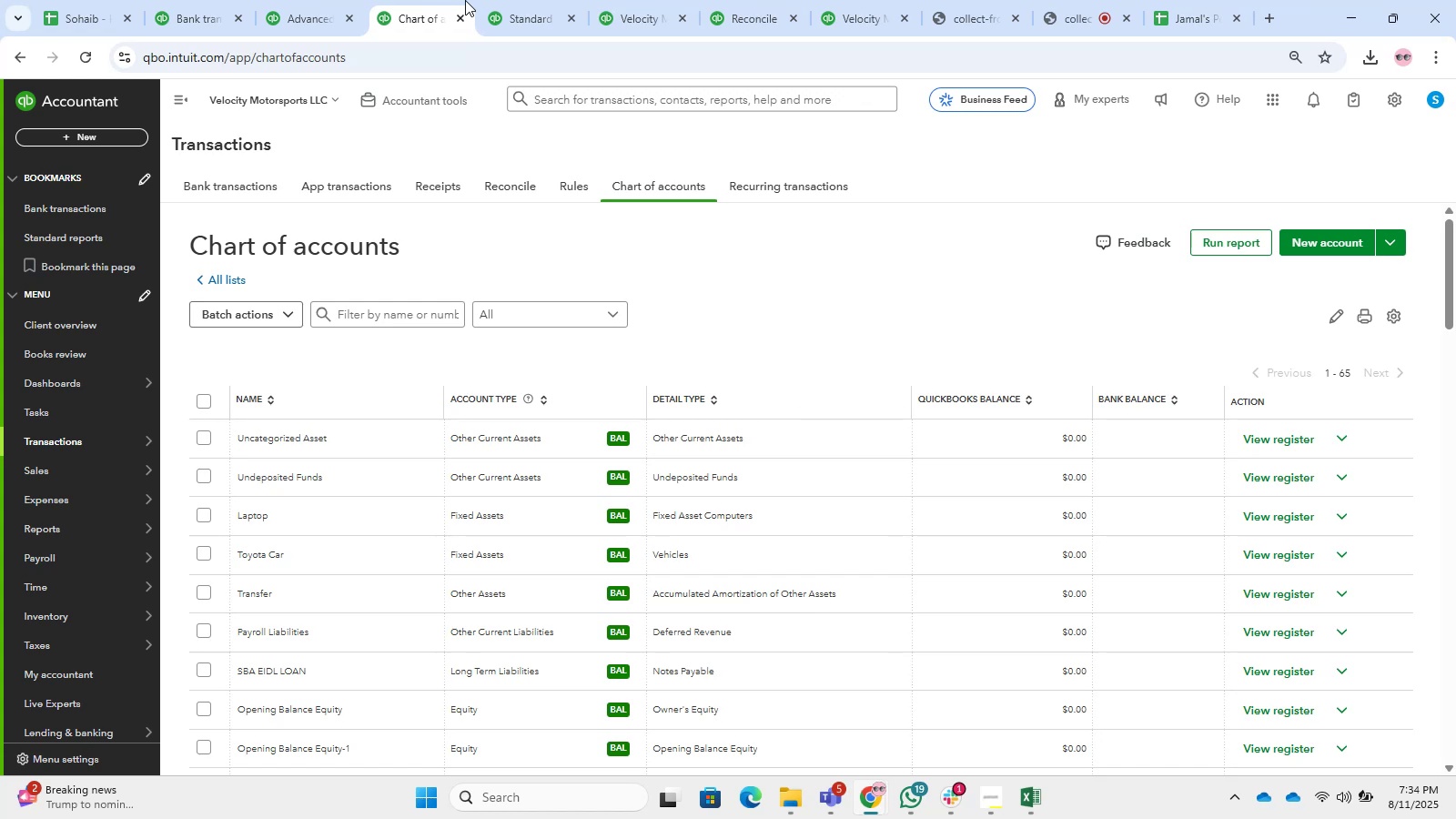 
wait(66.79)
 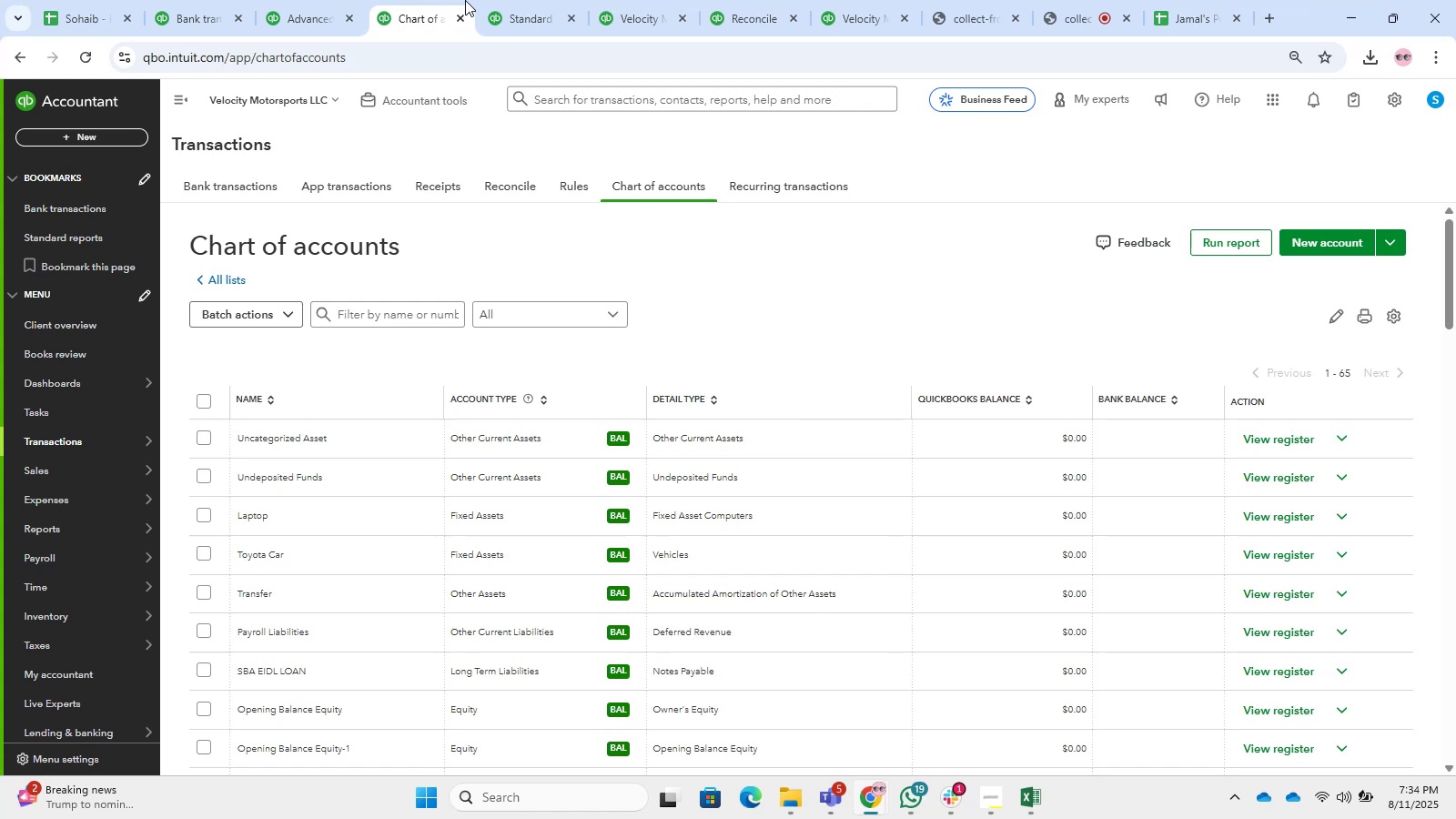 
left_click([1313, 236])
 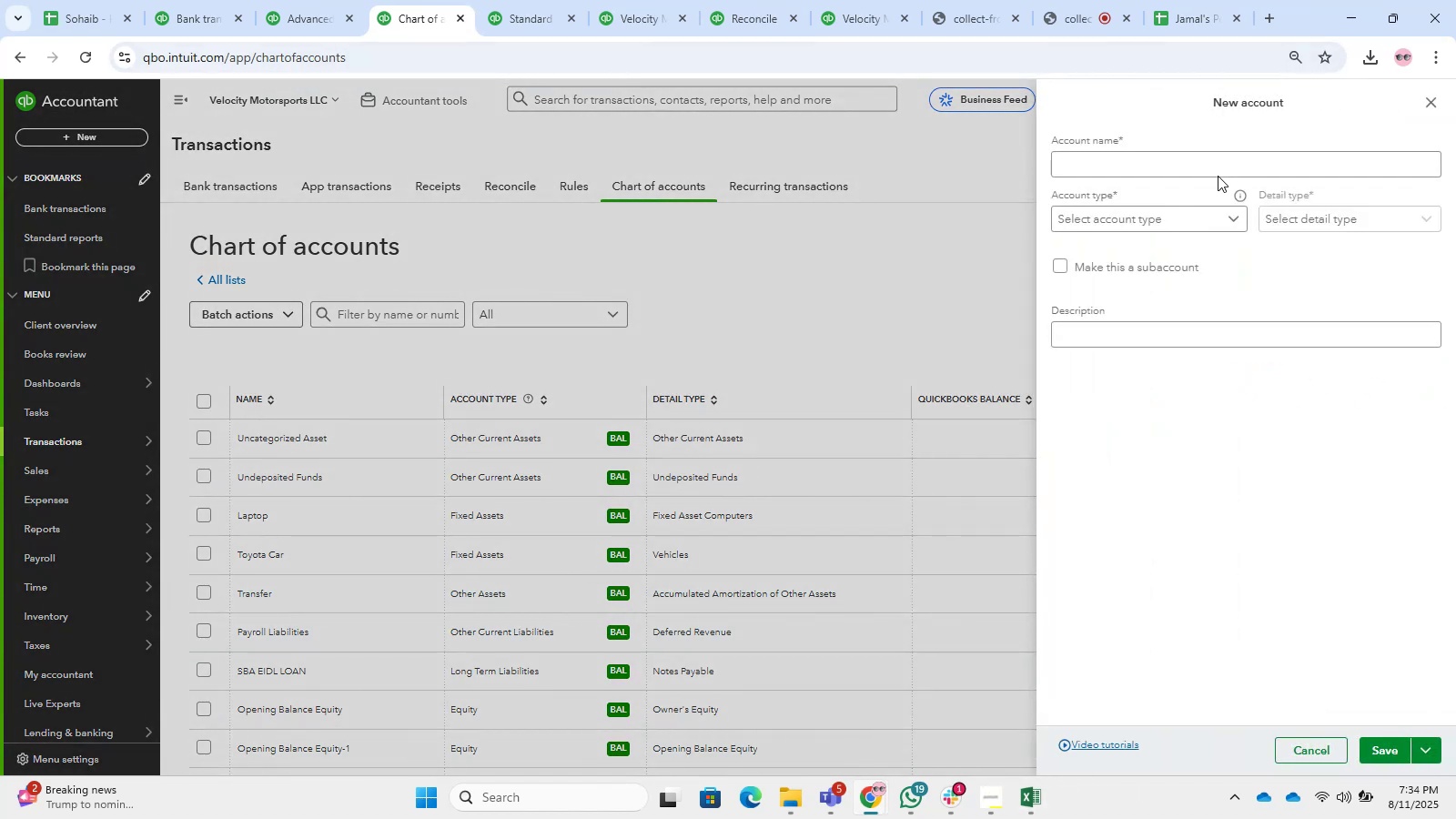 
left_click_drag(start_coordinate=[1088, 157], to_coordinate=[1088, 163])
 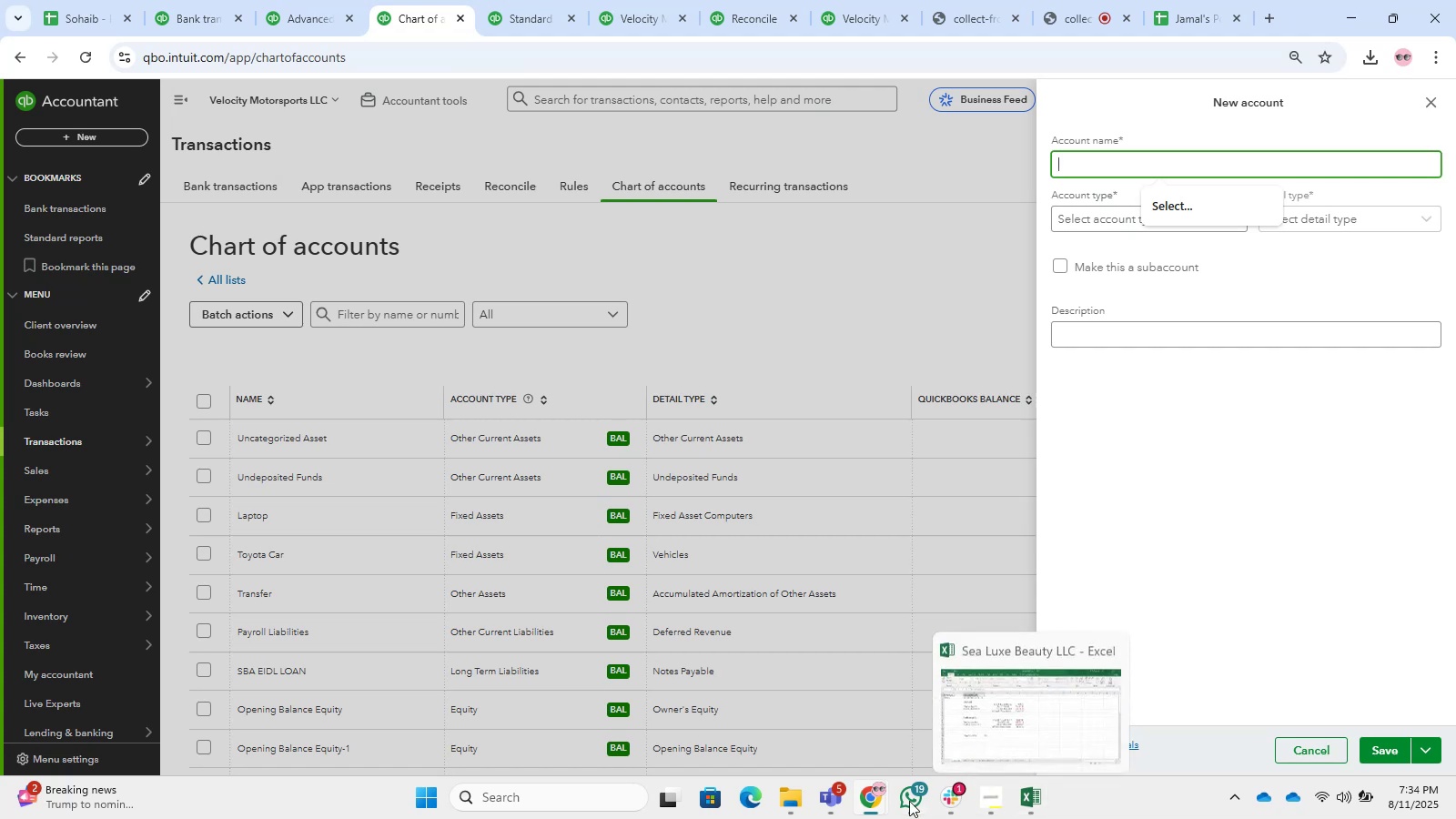 
left_click([945, 814])
 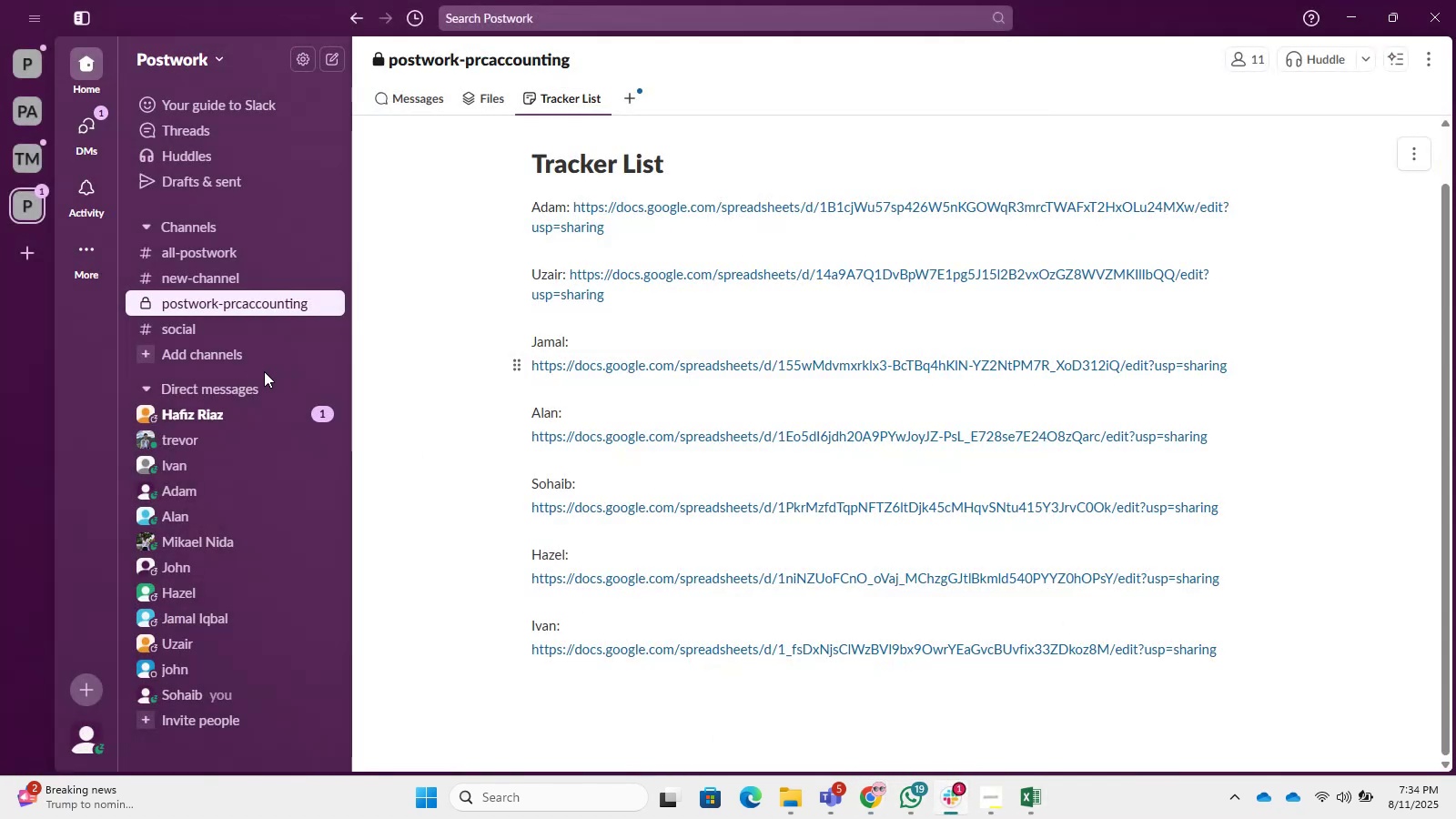 
left_click([230, 409])
 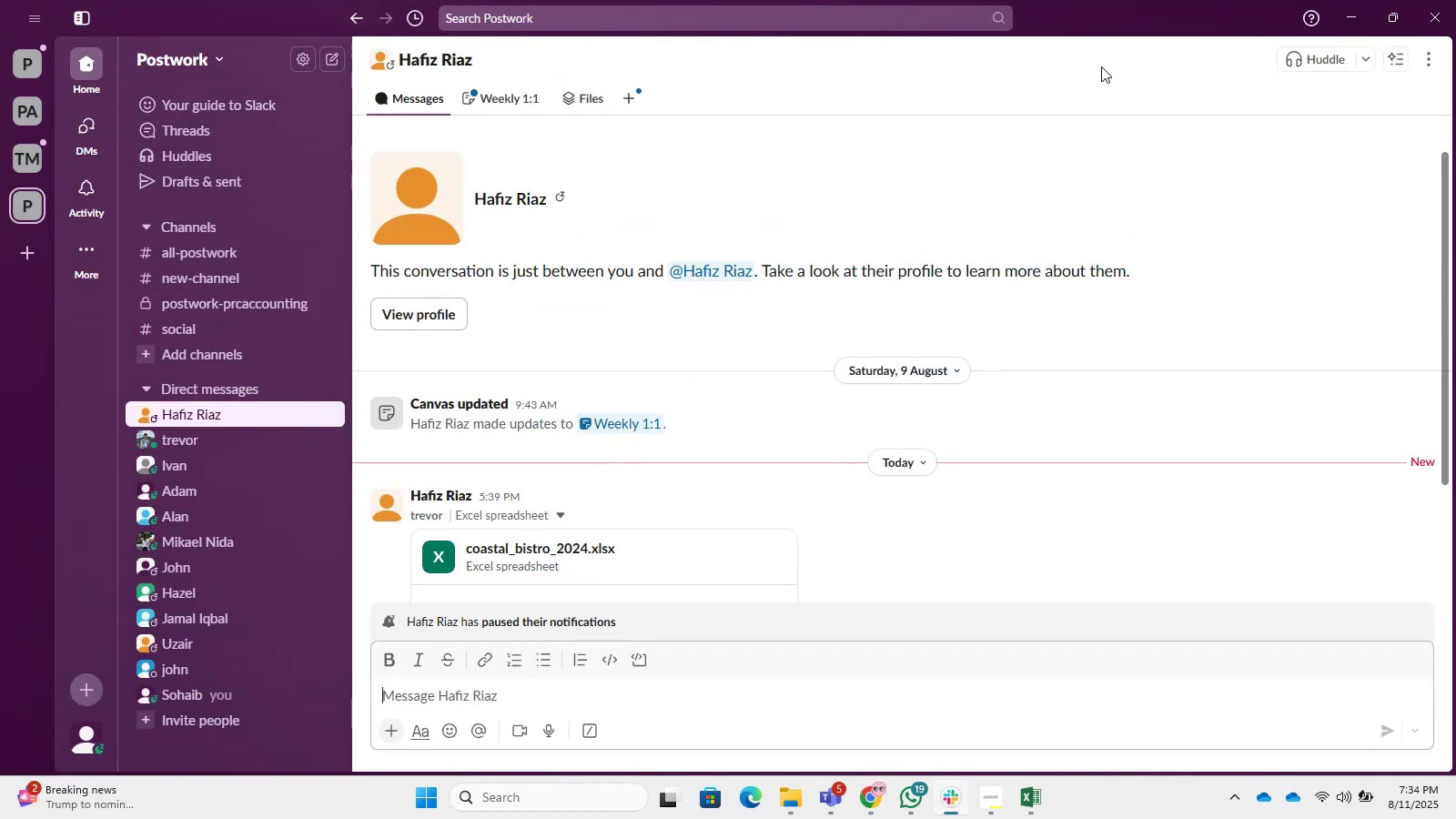 
left_click([1351, 5])
 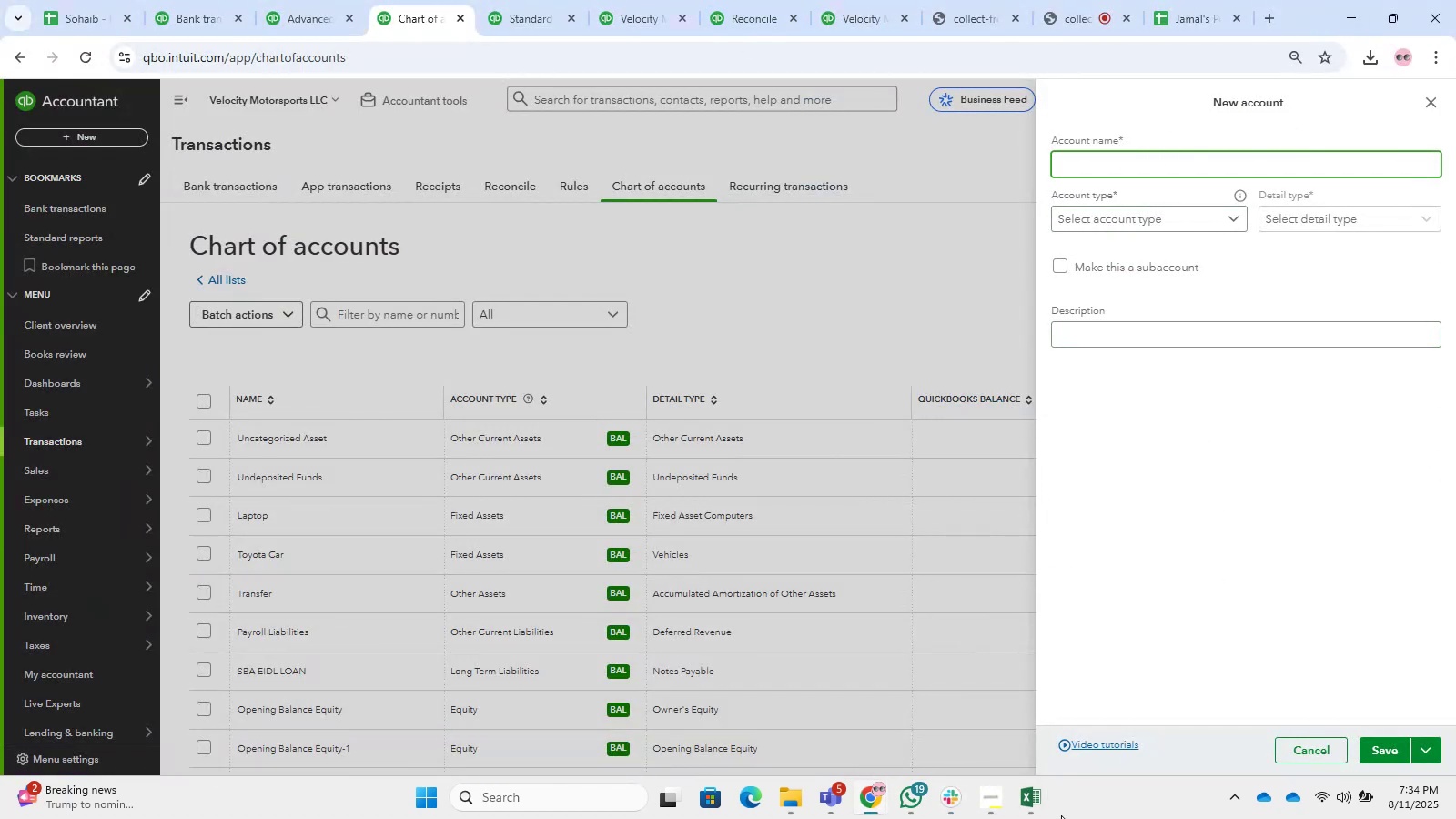 
left_click([915, 529])
 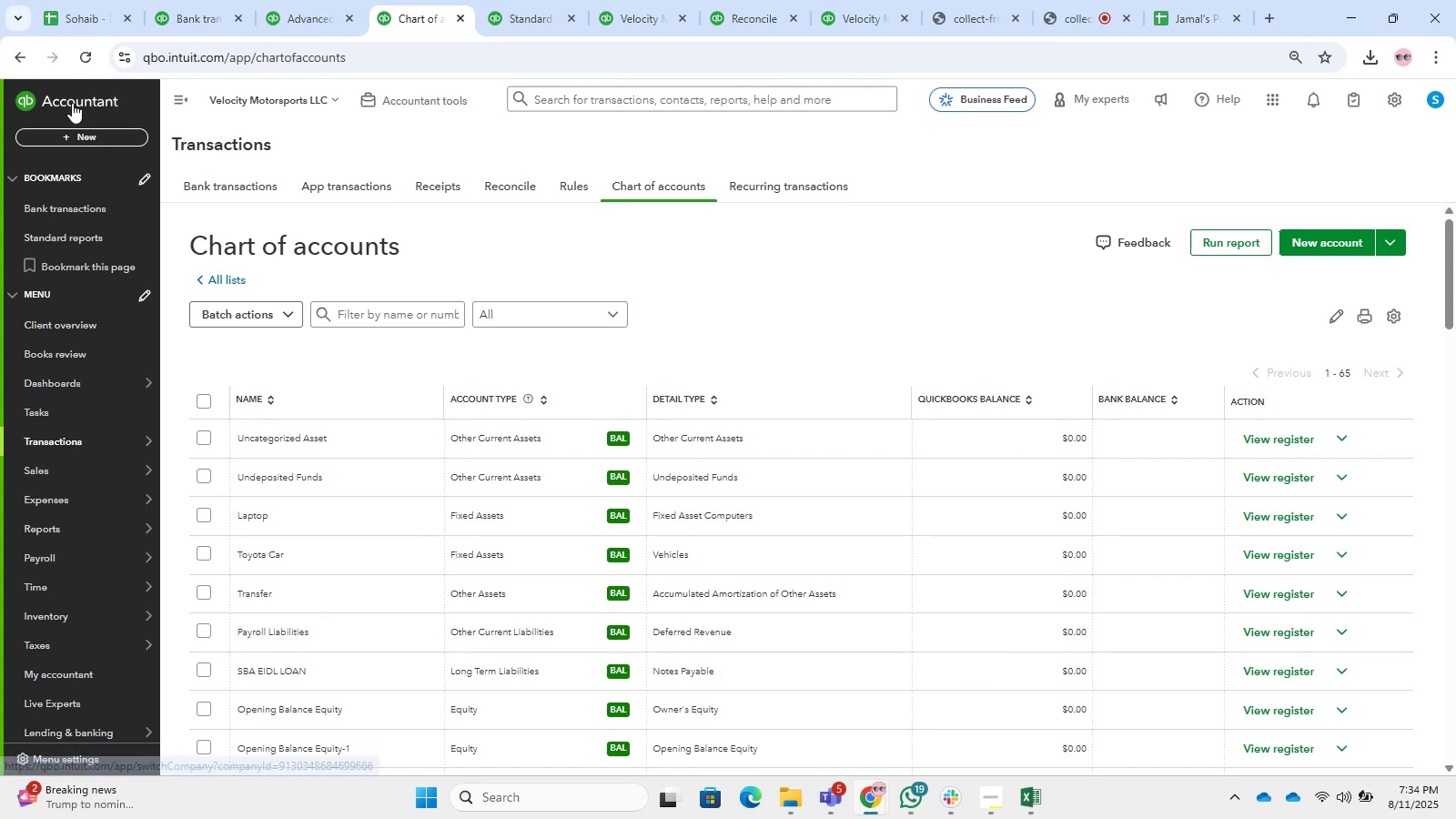 
left_click([72, 103])
 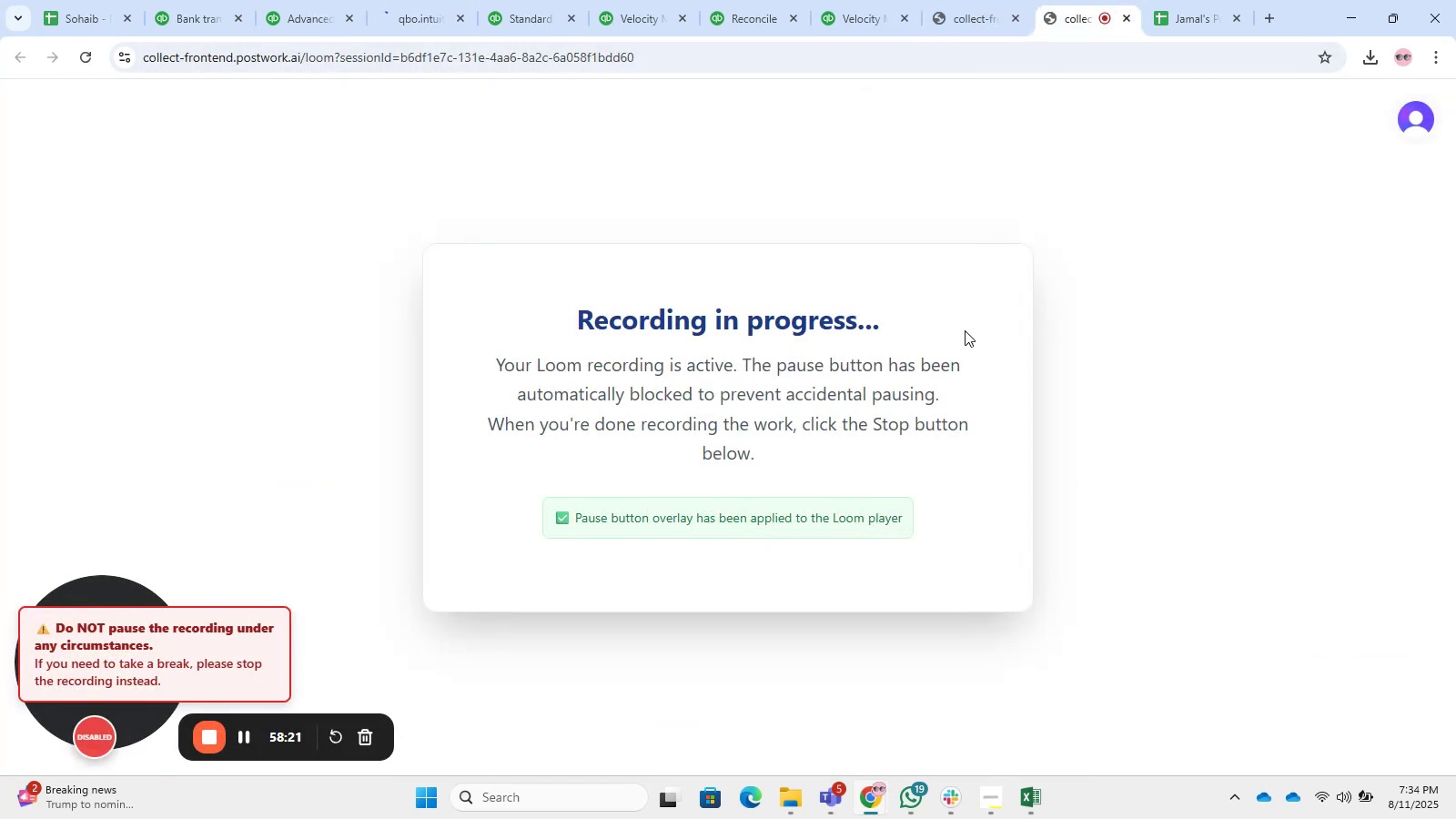 
left_click([333, 0])
 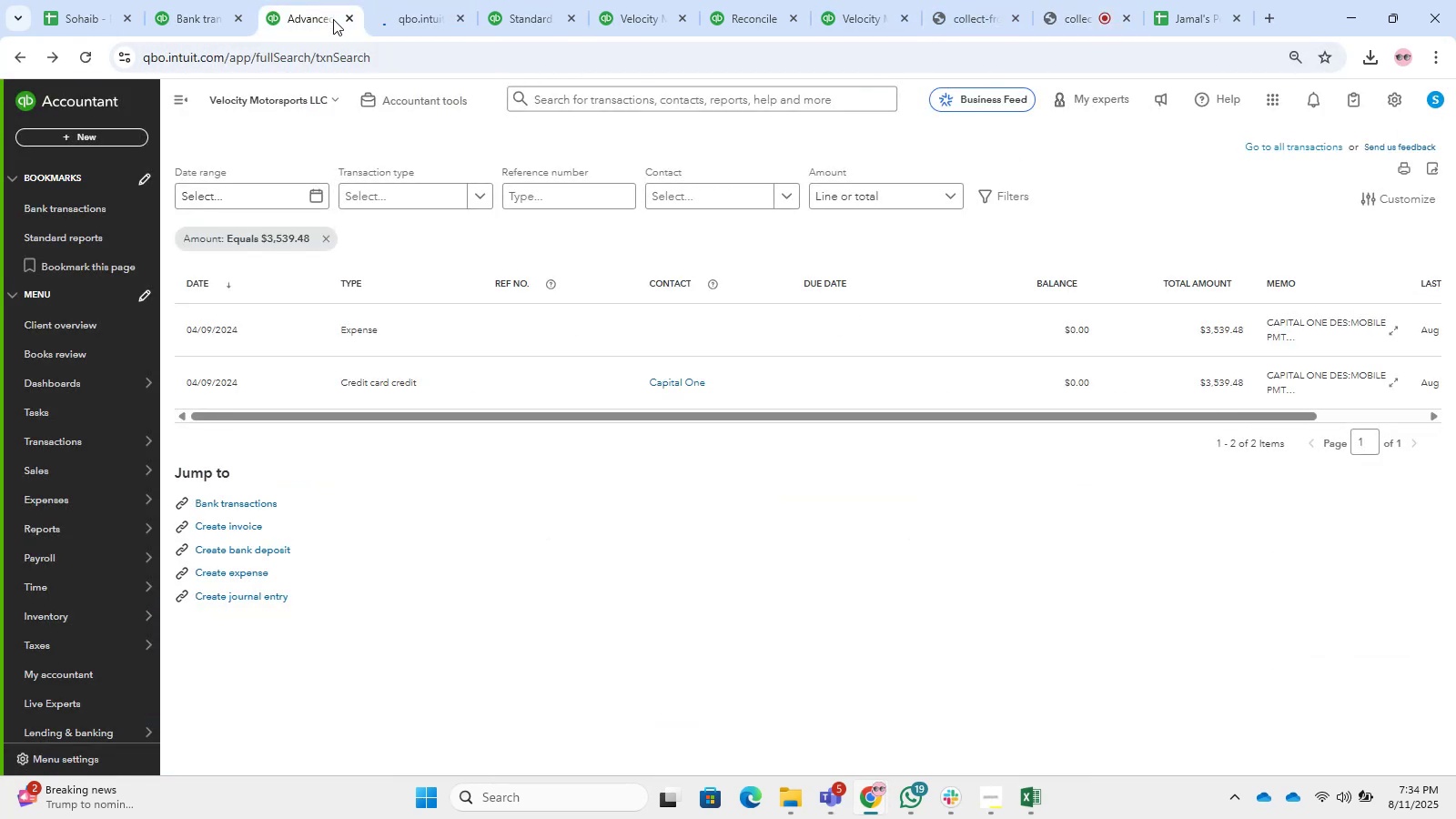 
left_click([379, 0])
 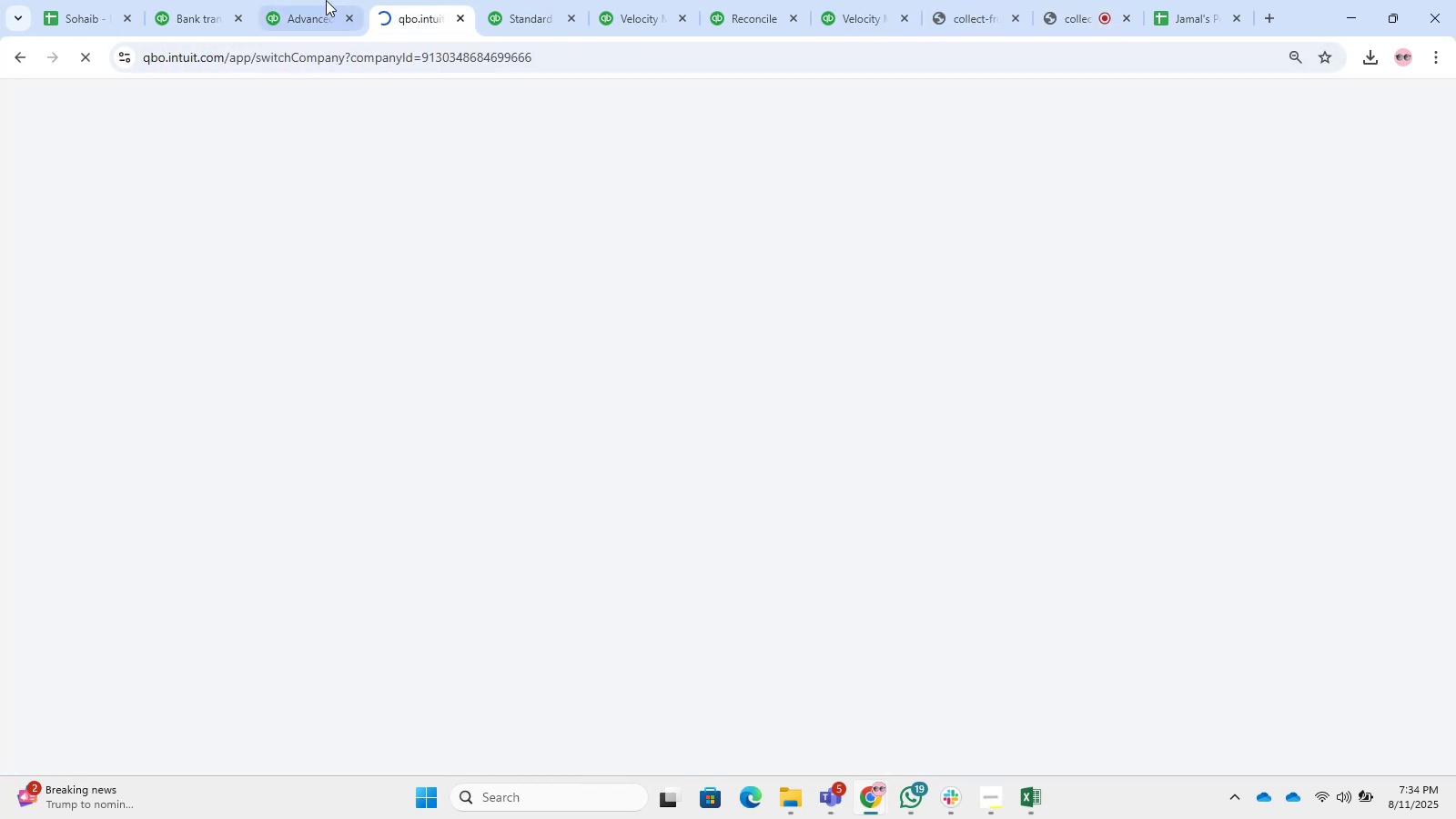 
left_click([323, 0])
 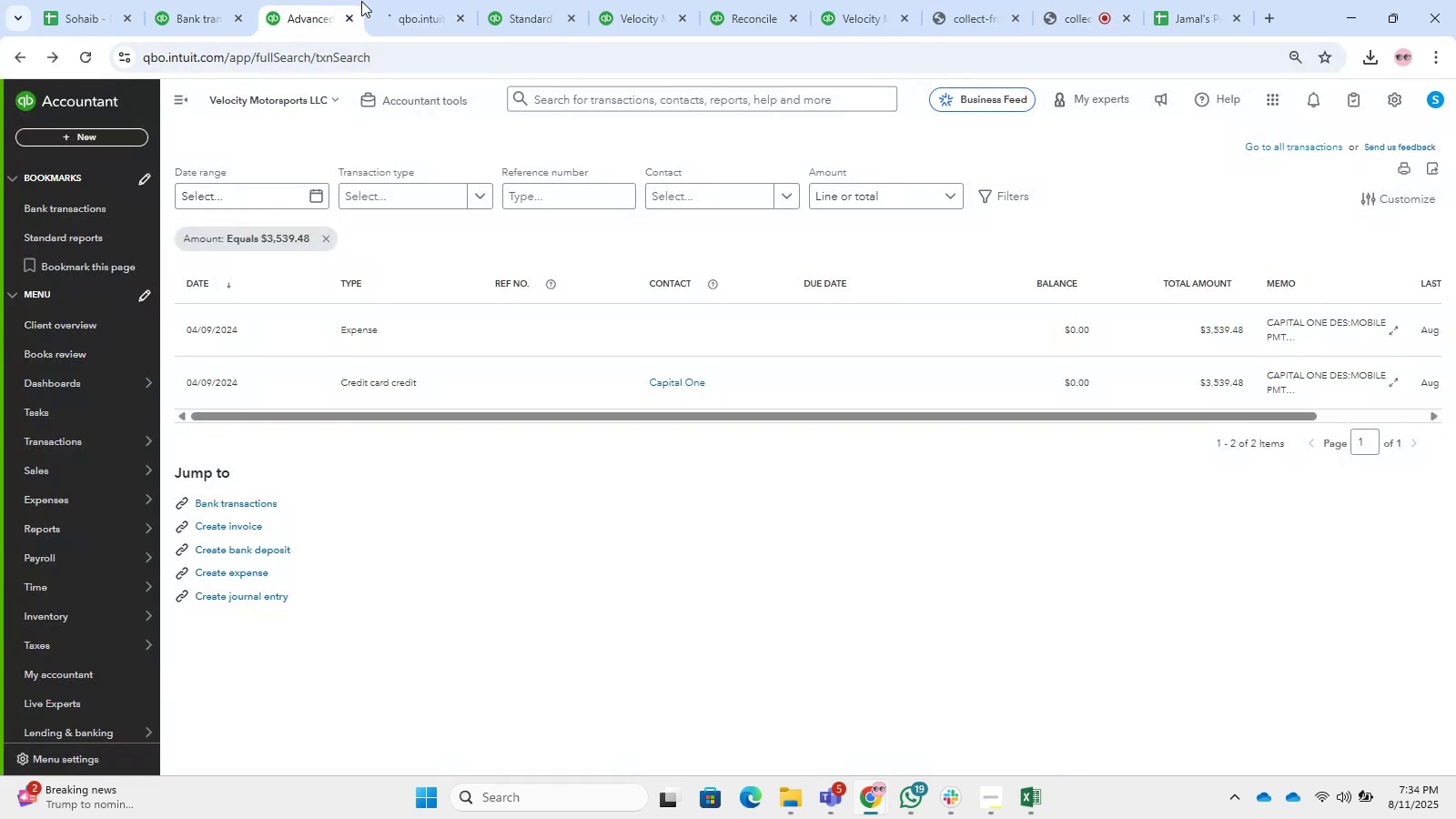 
double_click([372, 0])
 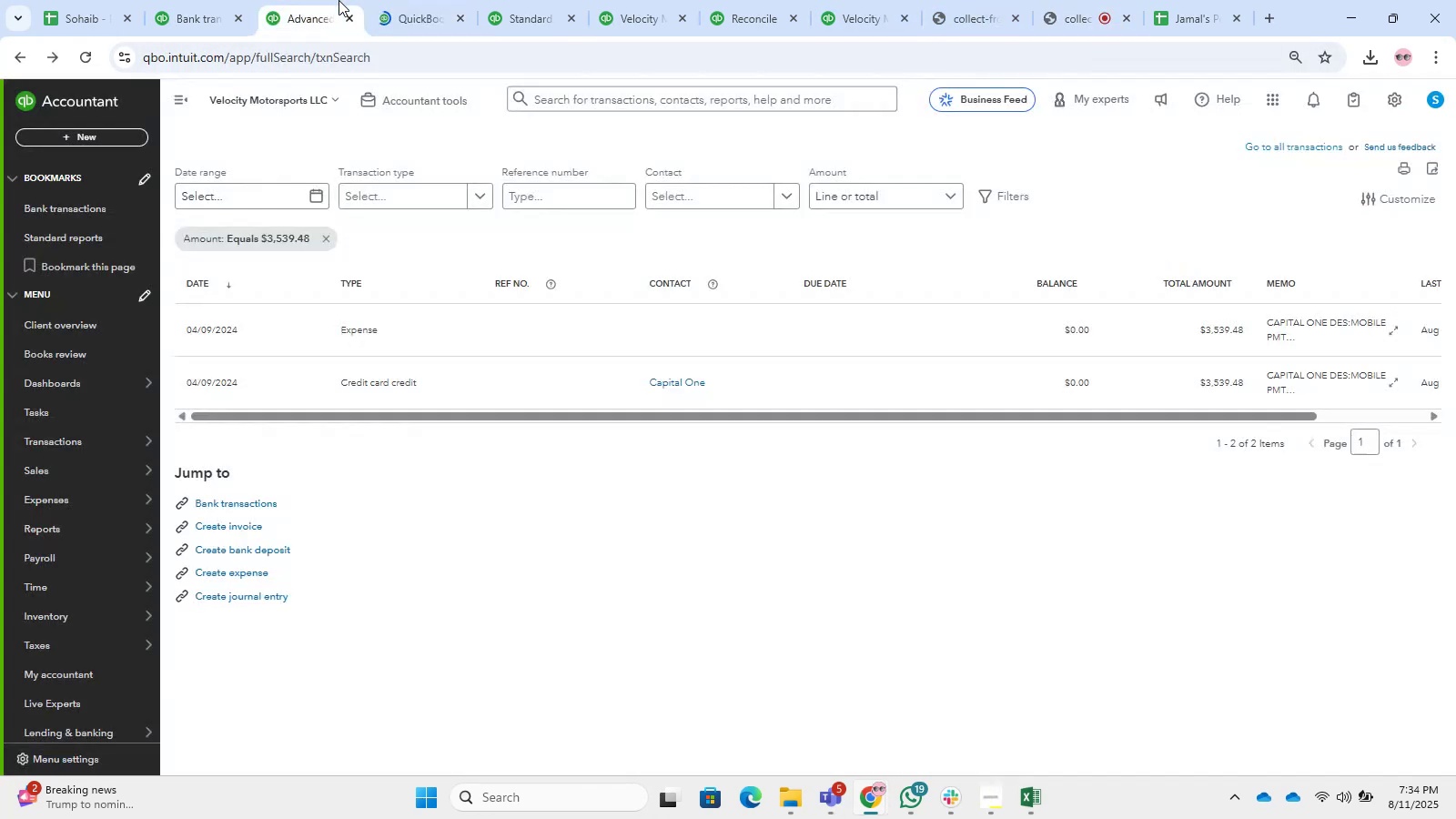 
left_click([399, 0])
 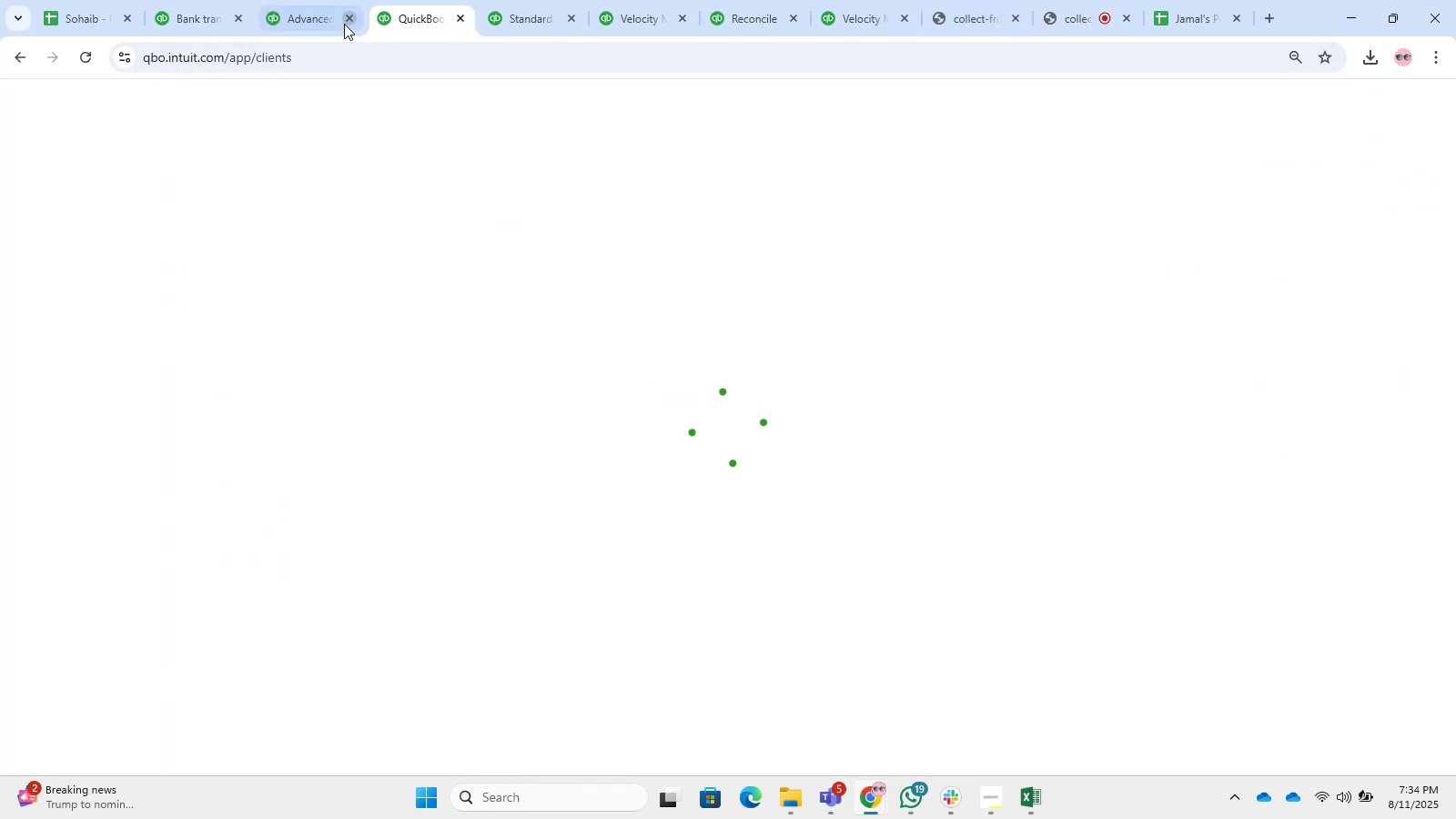 
left_click([330, 0])
 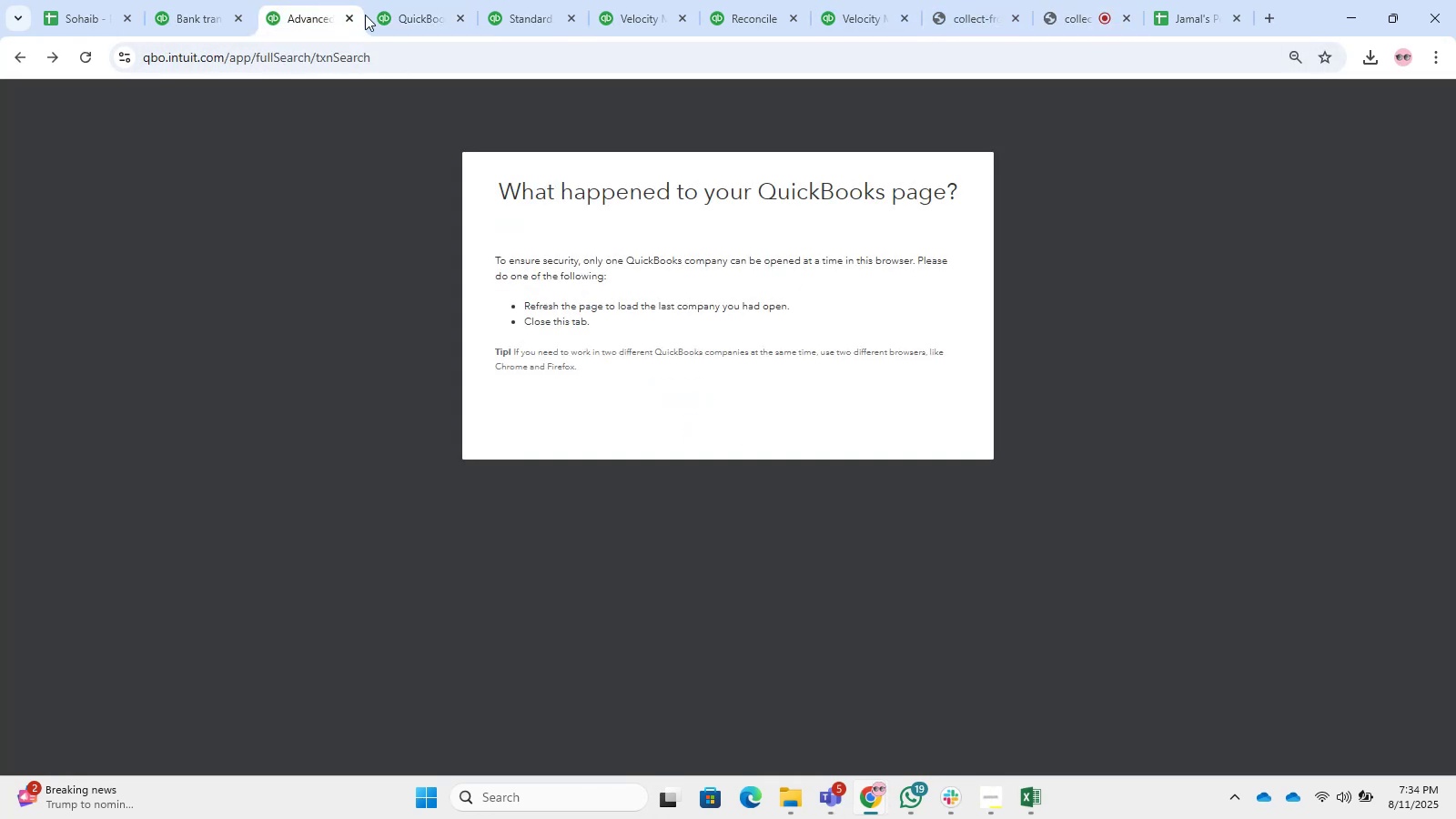 
left_click([431, 0])
 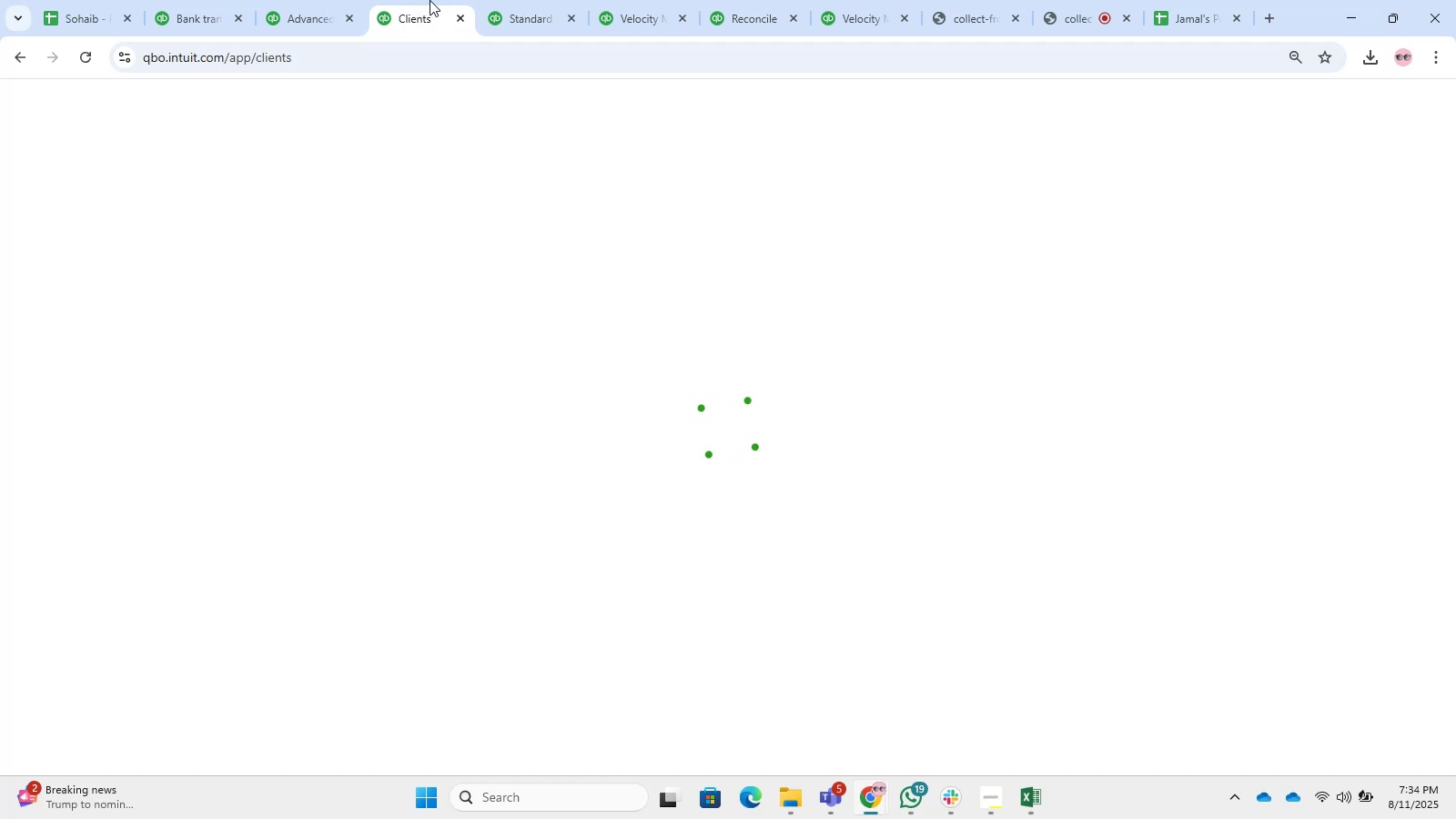 
left_click([299, 0])
 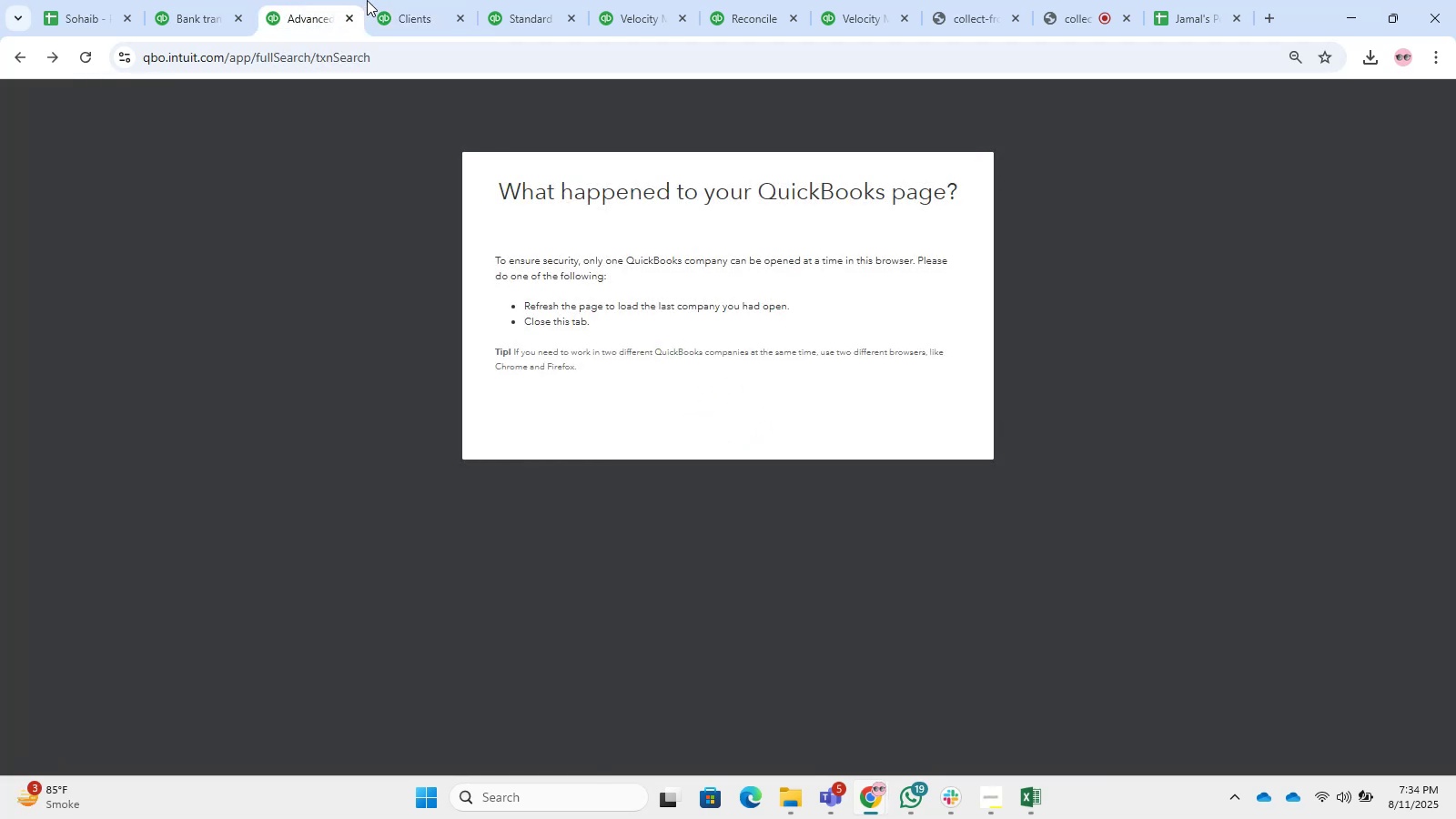 
left_click([379, 0])
 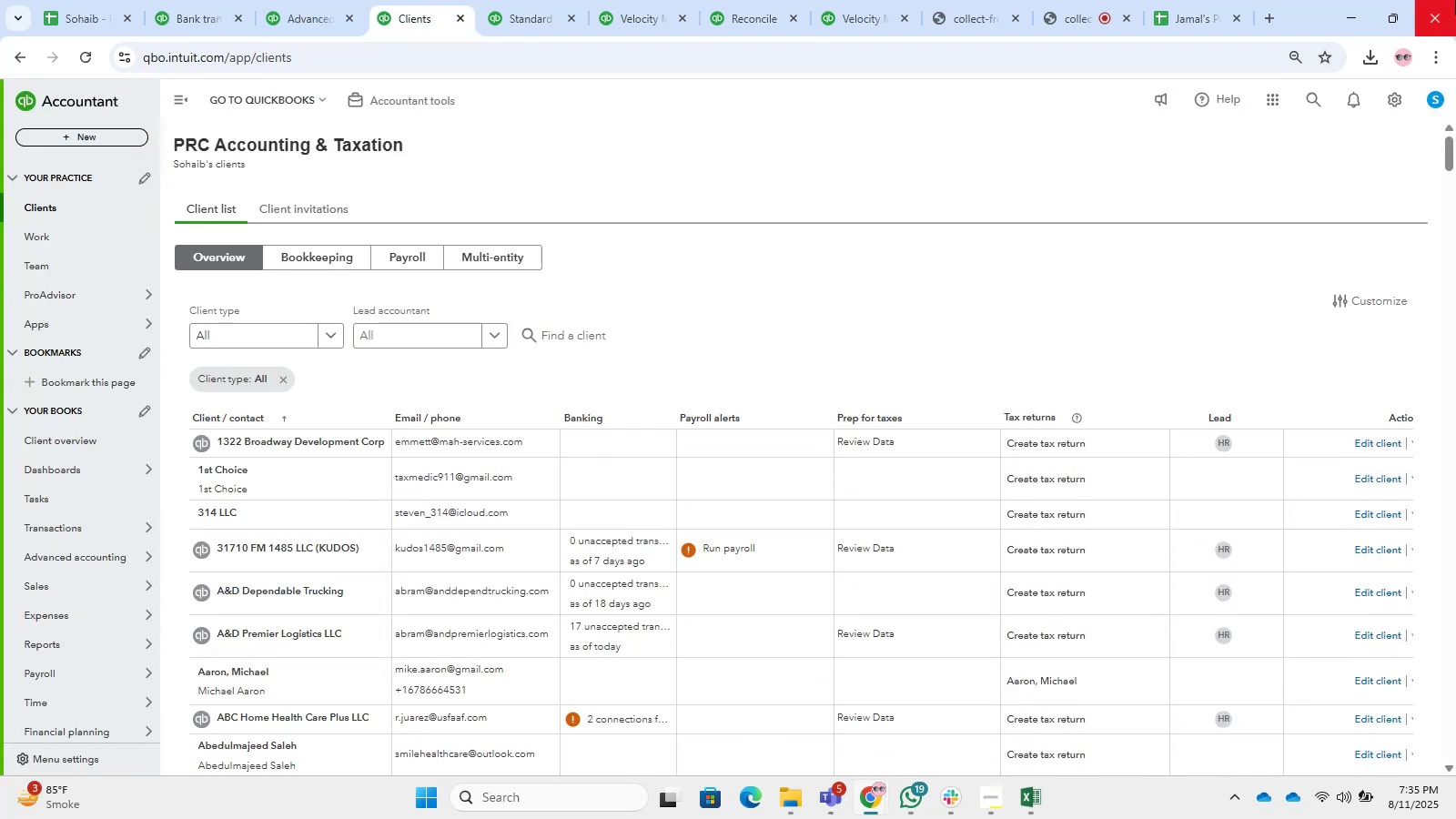 
wait(10.34)
 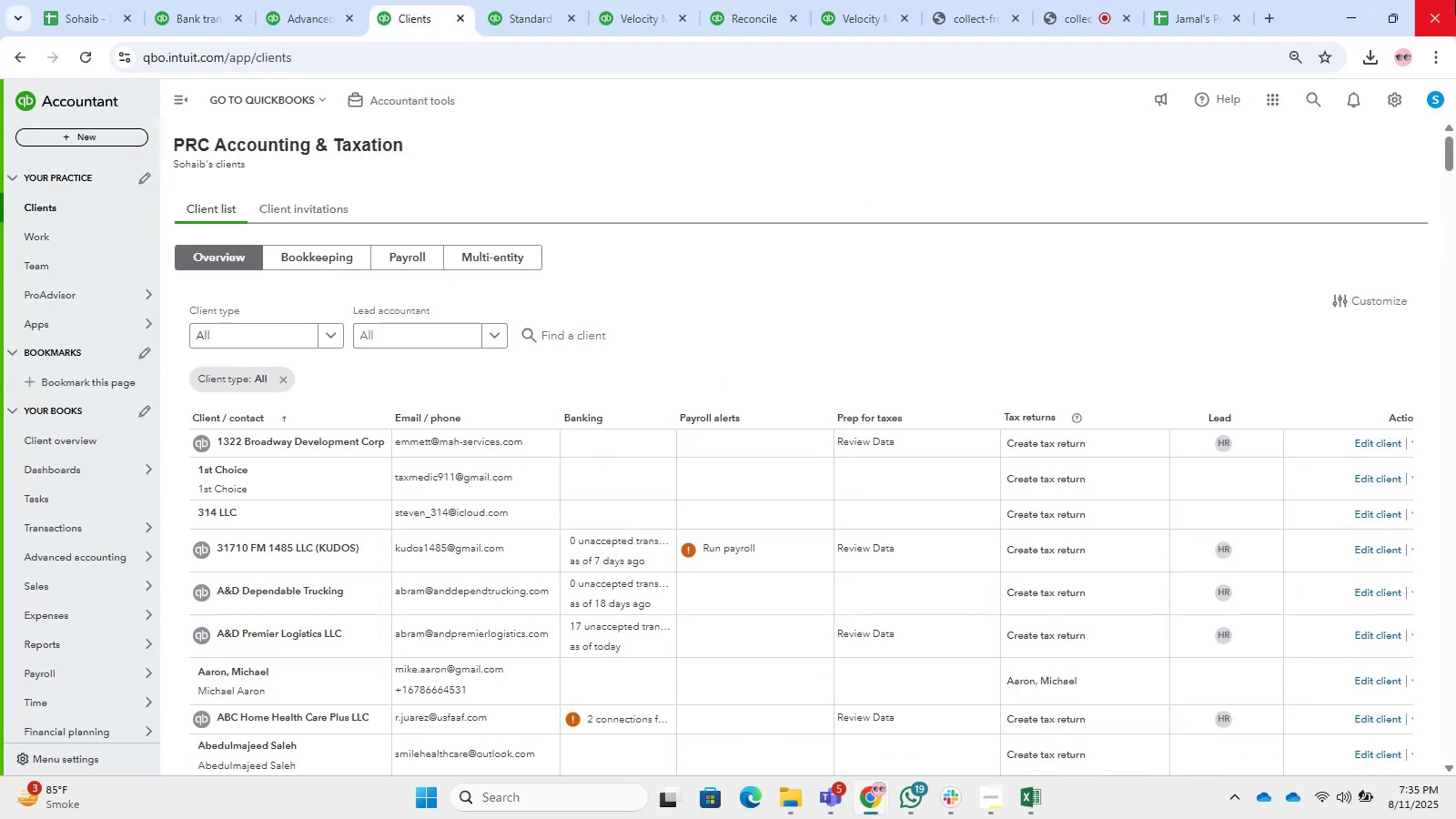 
double_click([577, 351])
 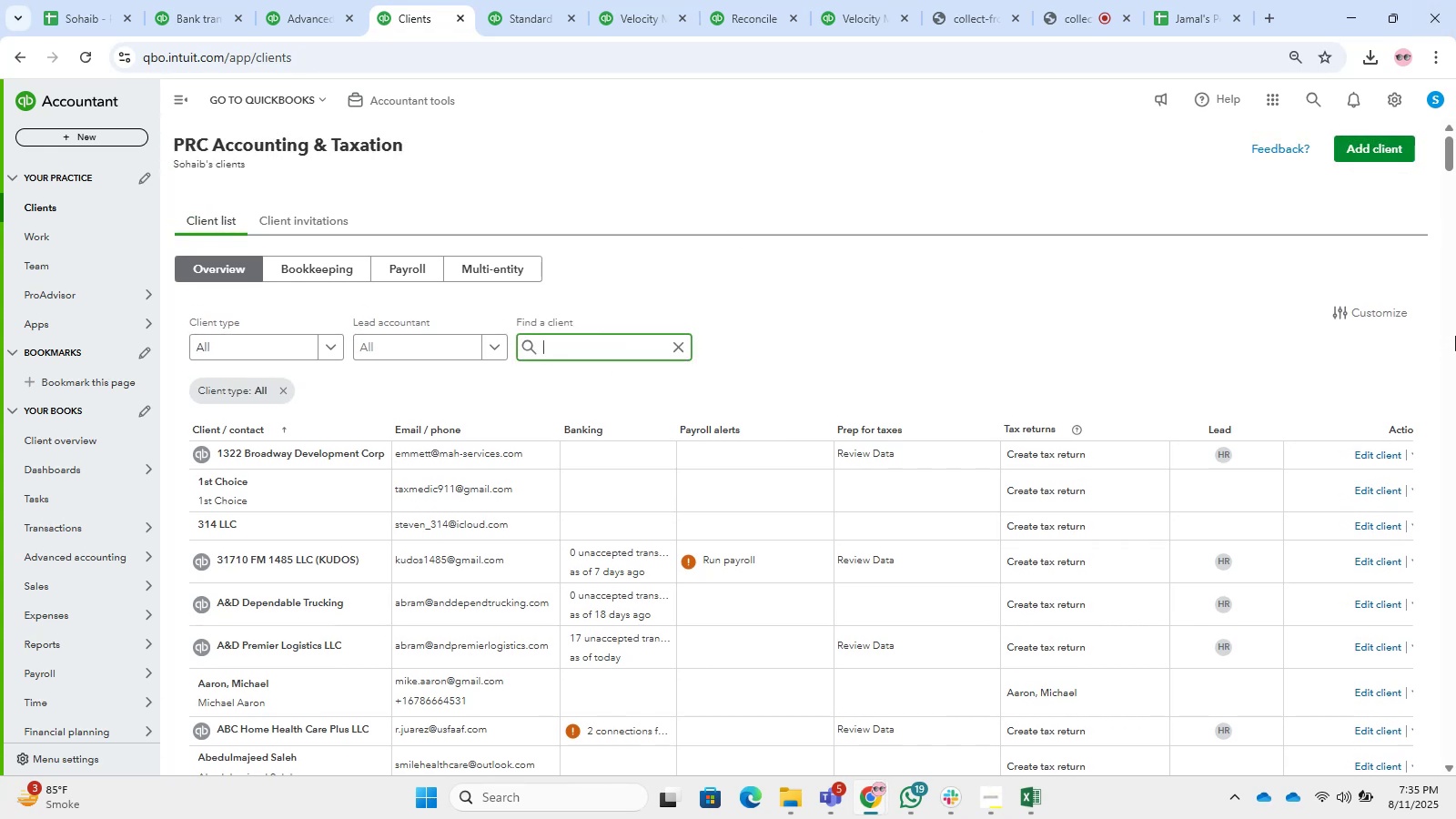 
type(velocity)
 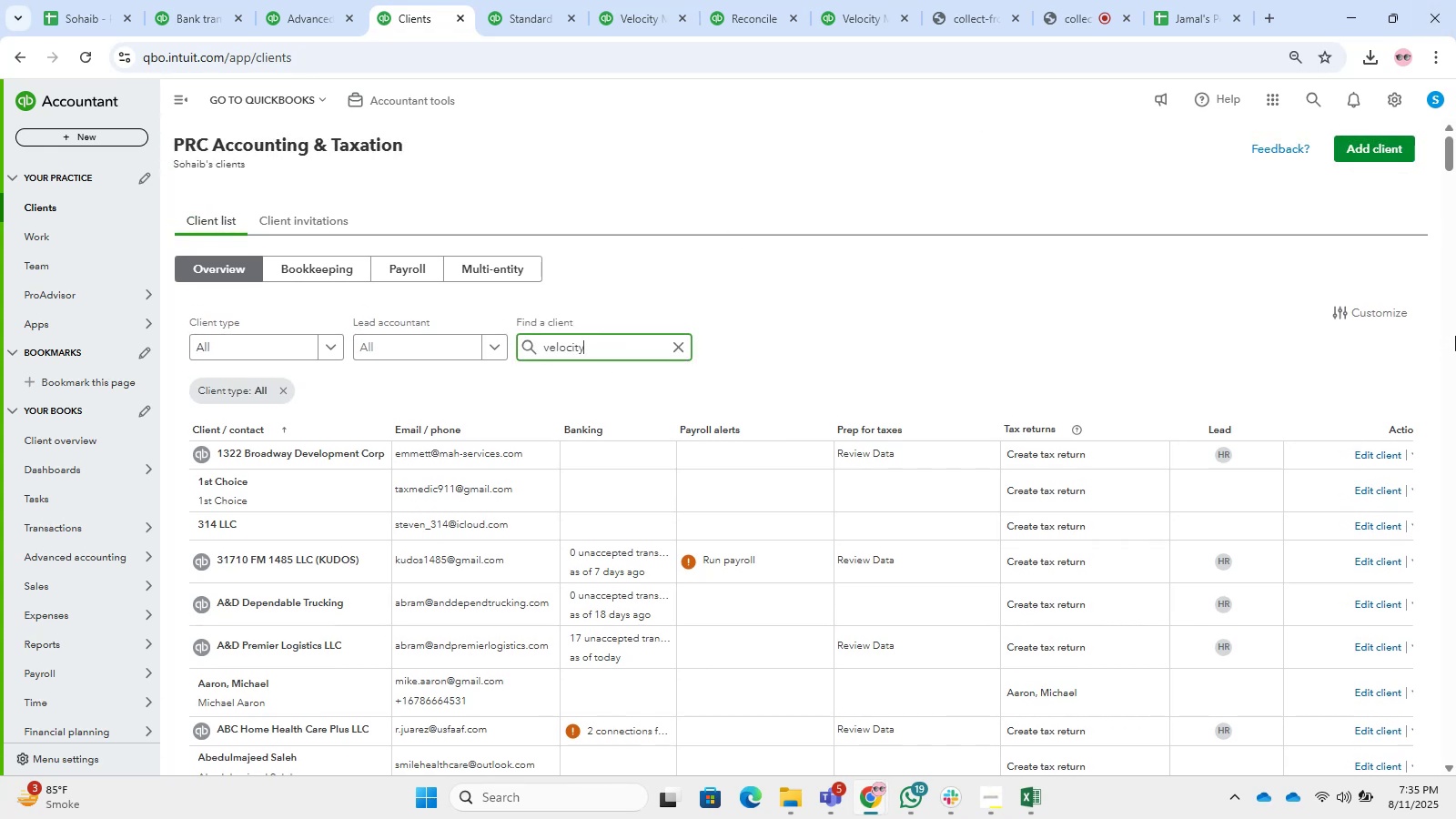 
key(Enter)
 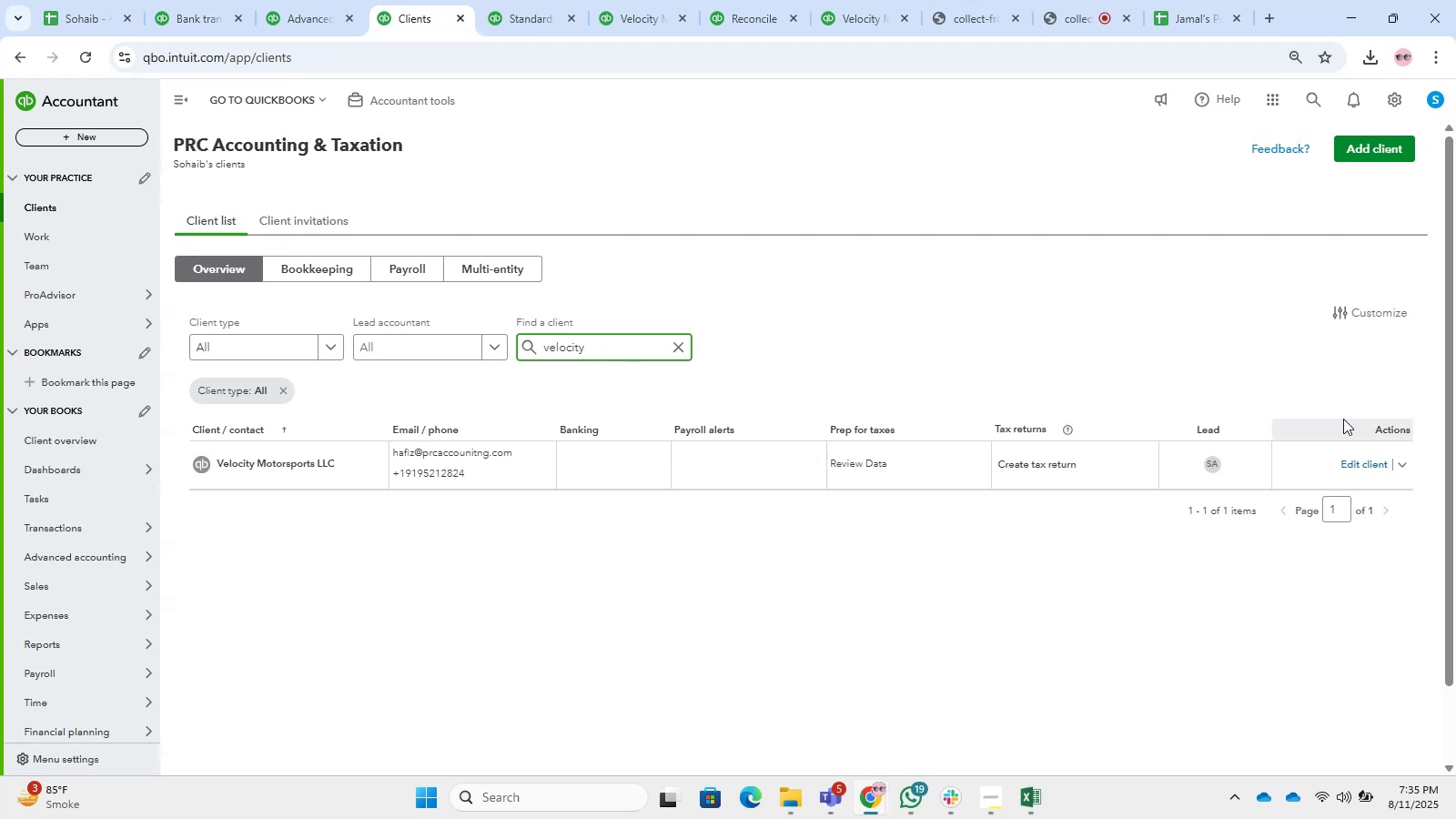 
left_click([1379, 469])
 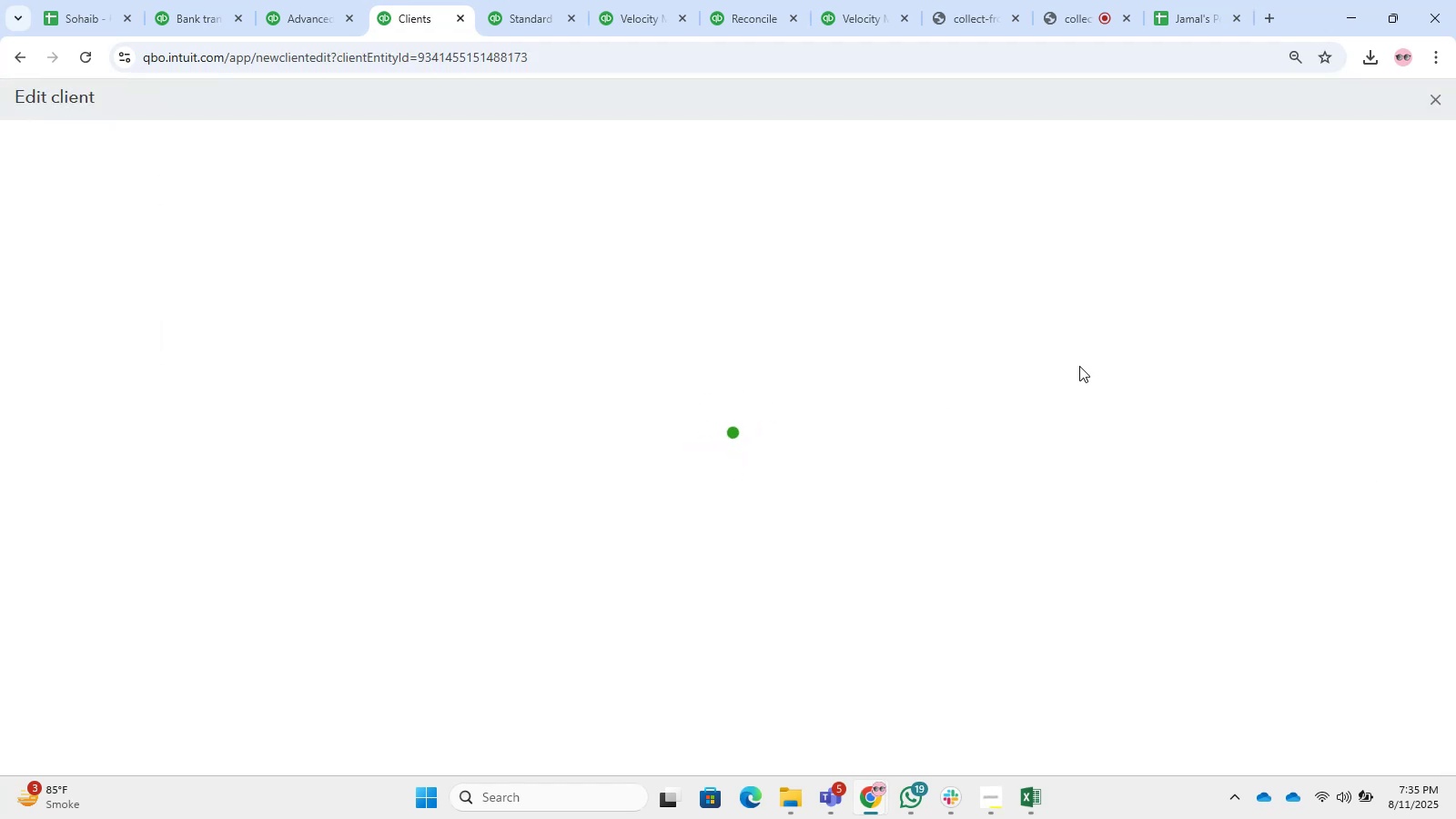 
left_click([1038, 789])
 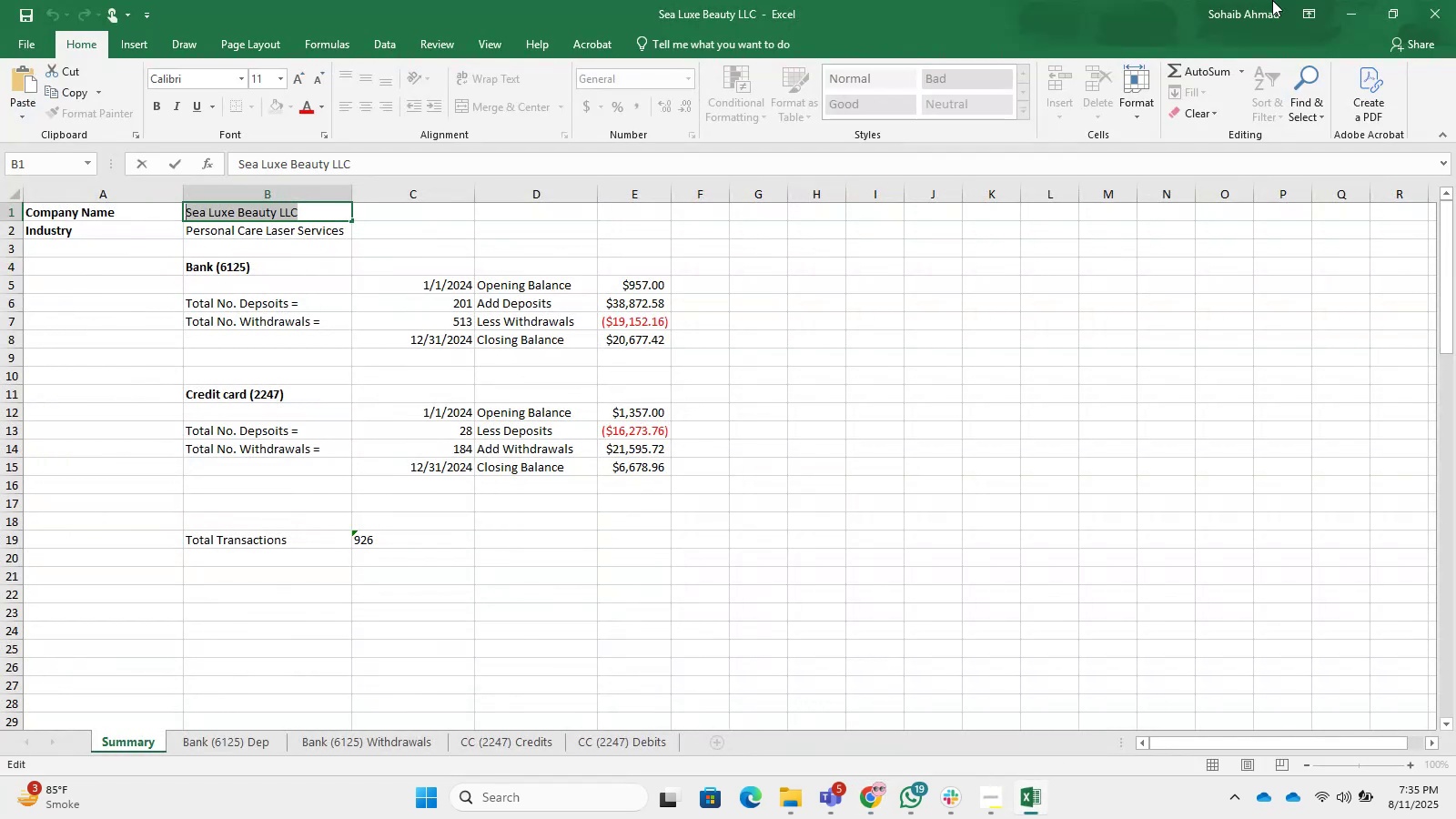 
left_click([1353, 10])
 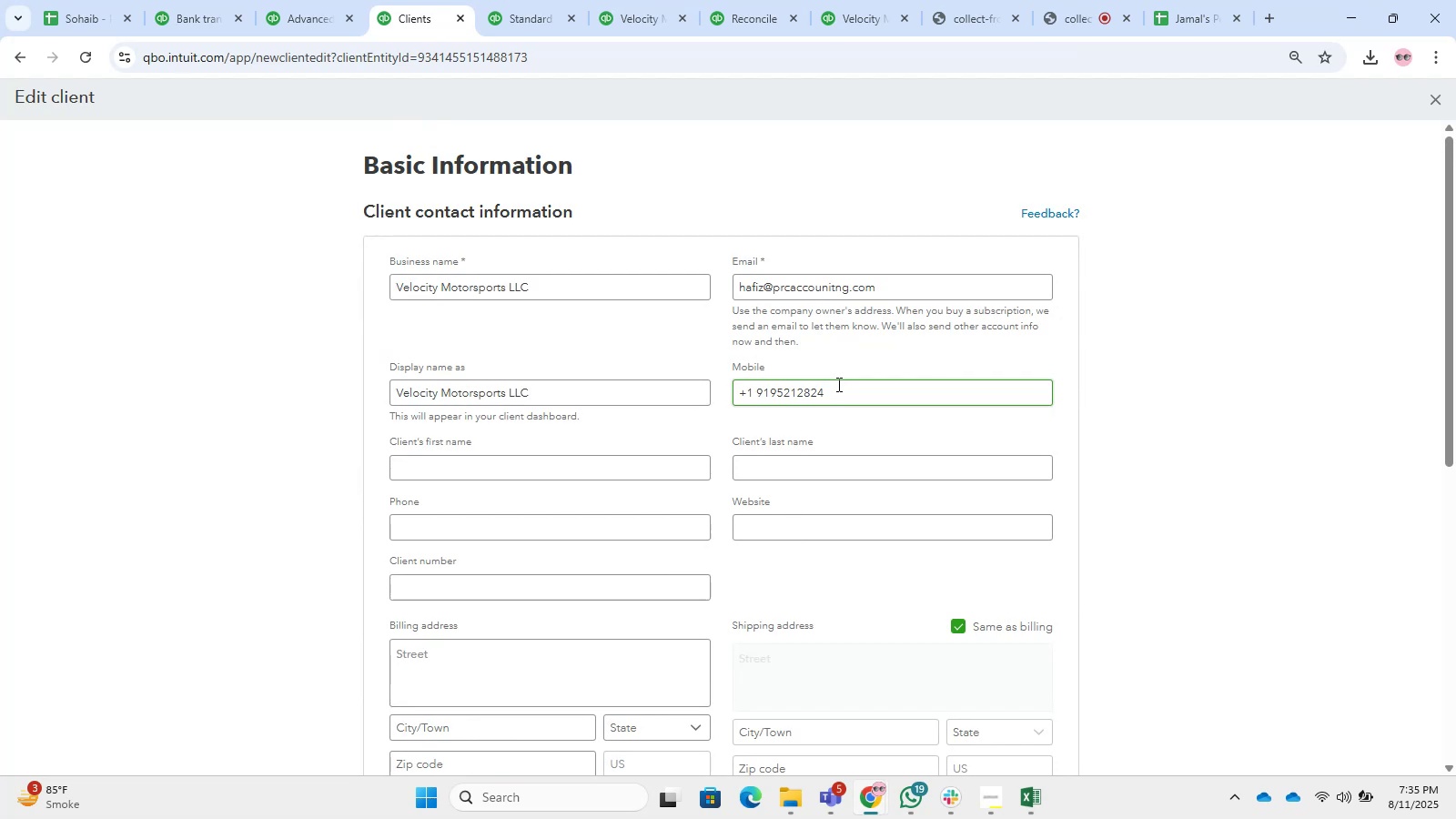 
wait(5.55)
 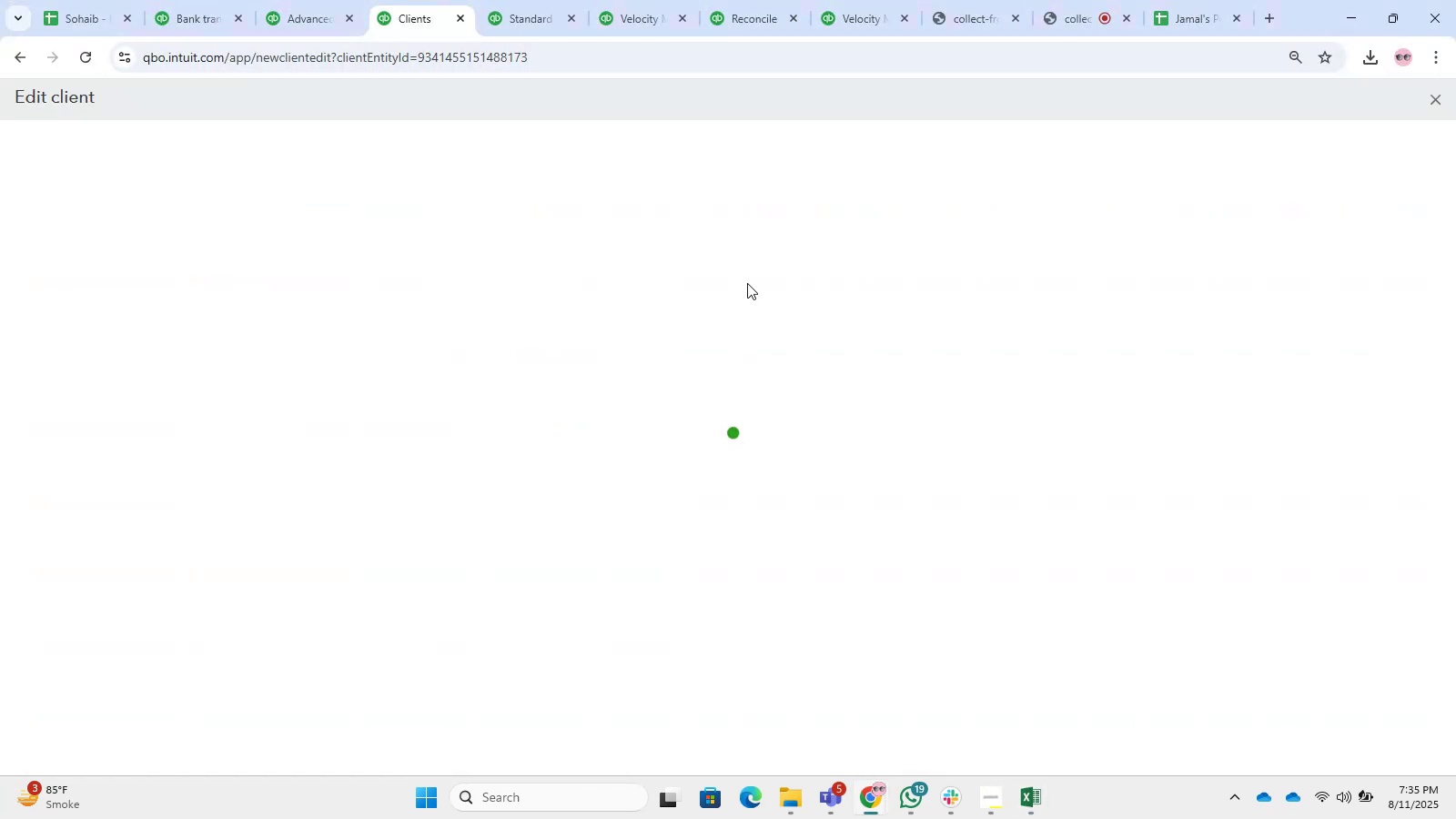 
key(Control+V)
 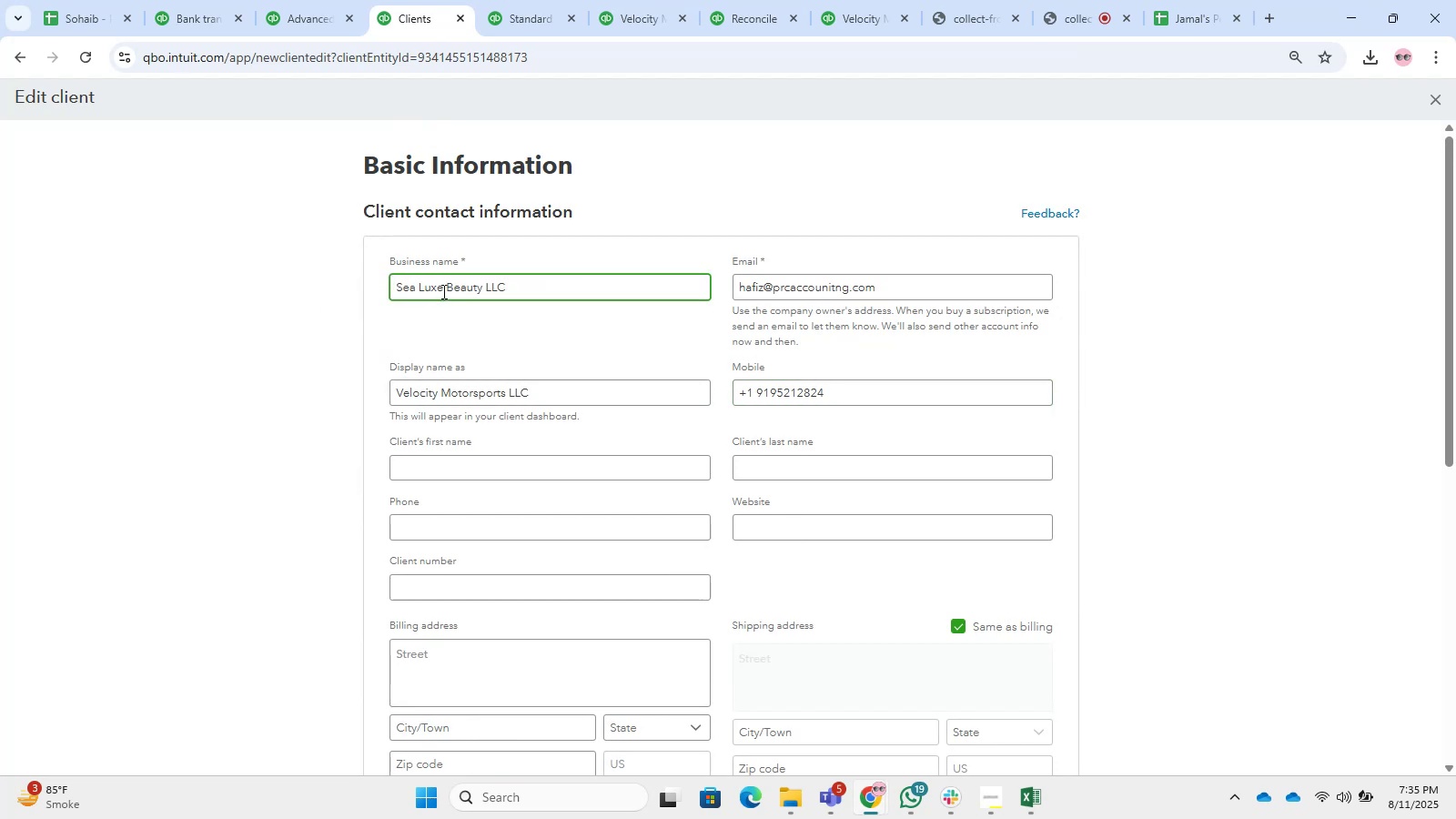 
left_click([443, 288])
 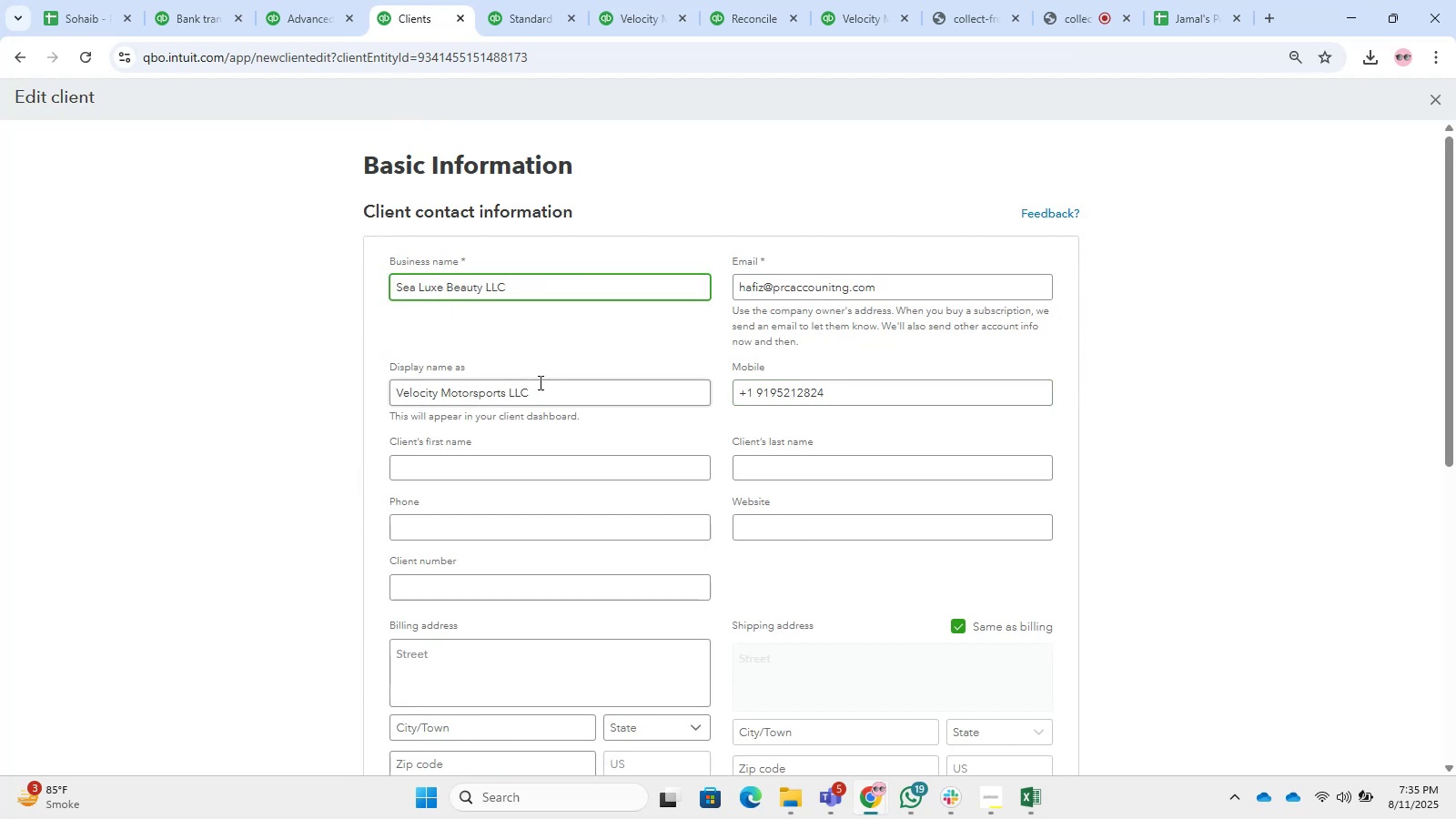 
key(Control+V)
 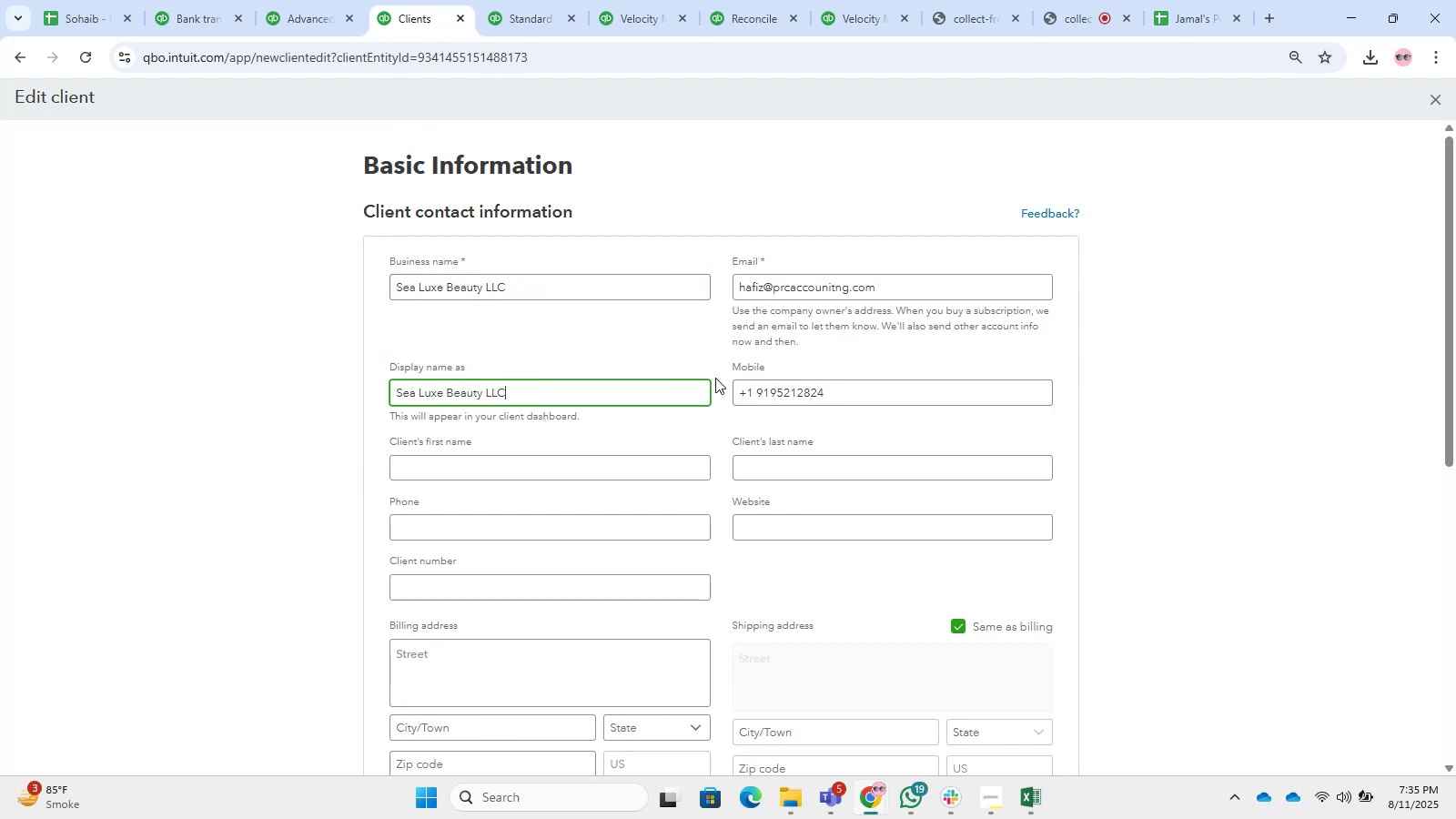 
scroll: coordinate [1135, 618], scroll_direction: down, amount: 9.0
 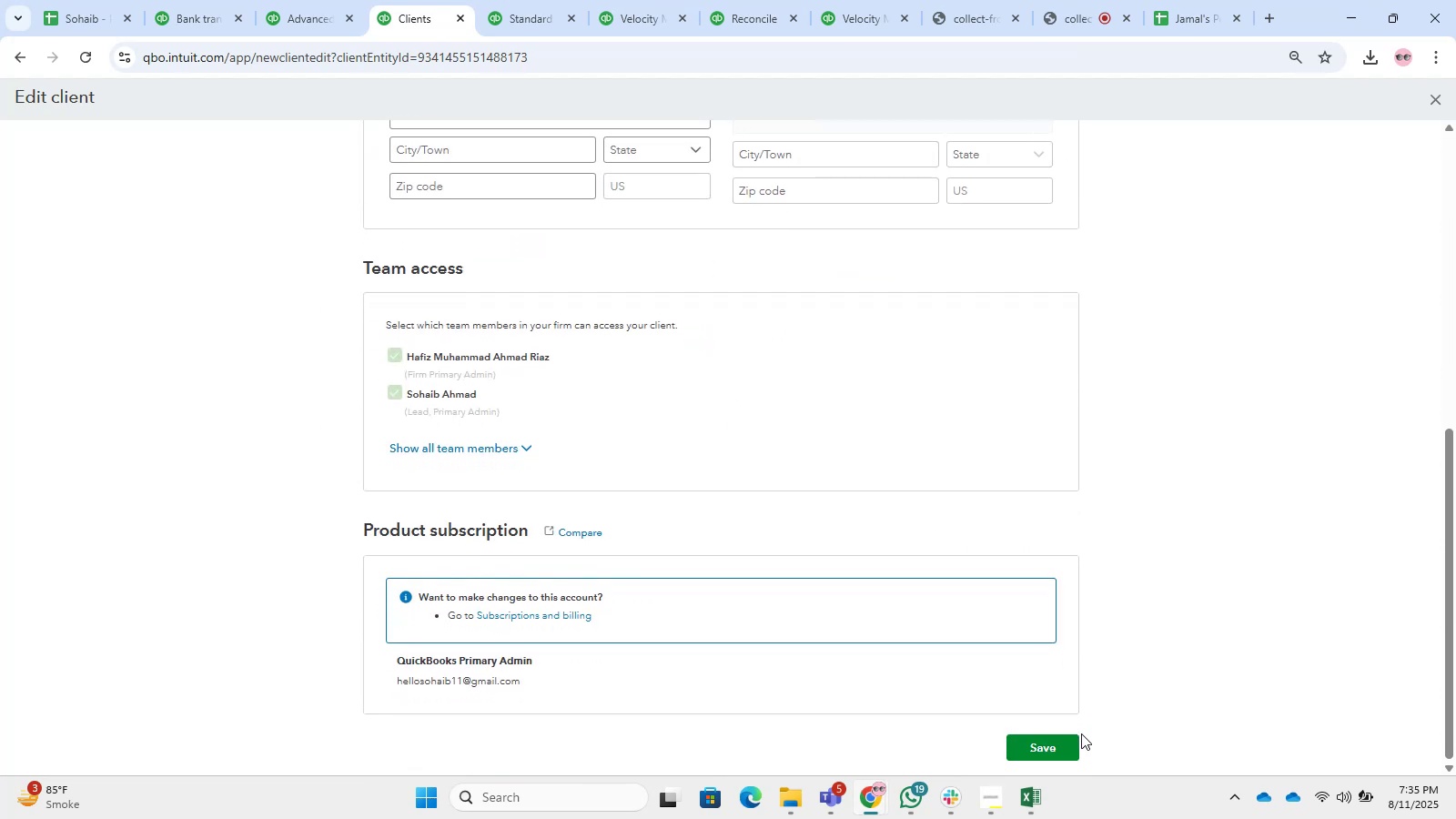 
left_click([1071, 743])
 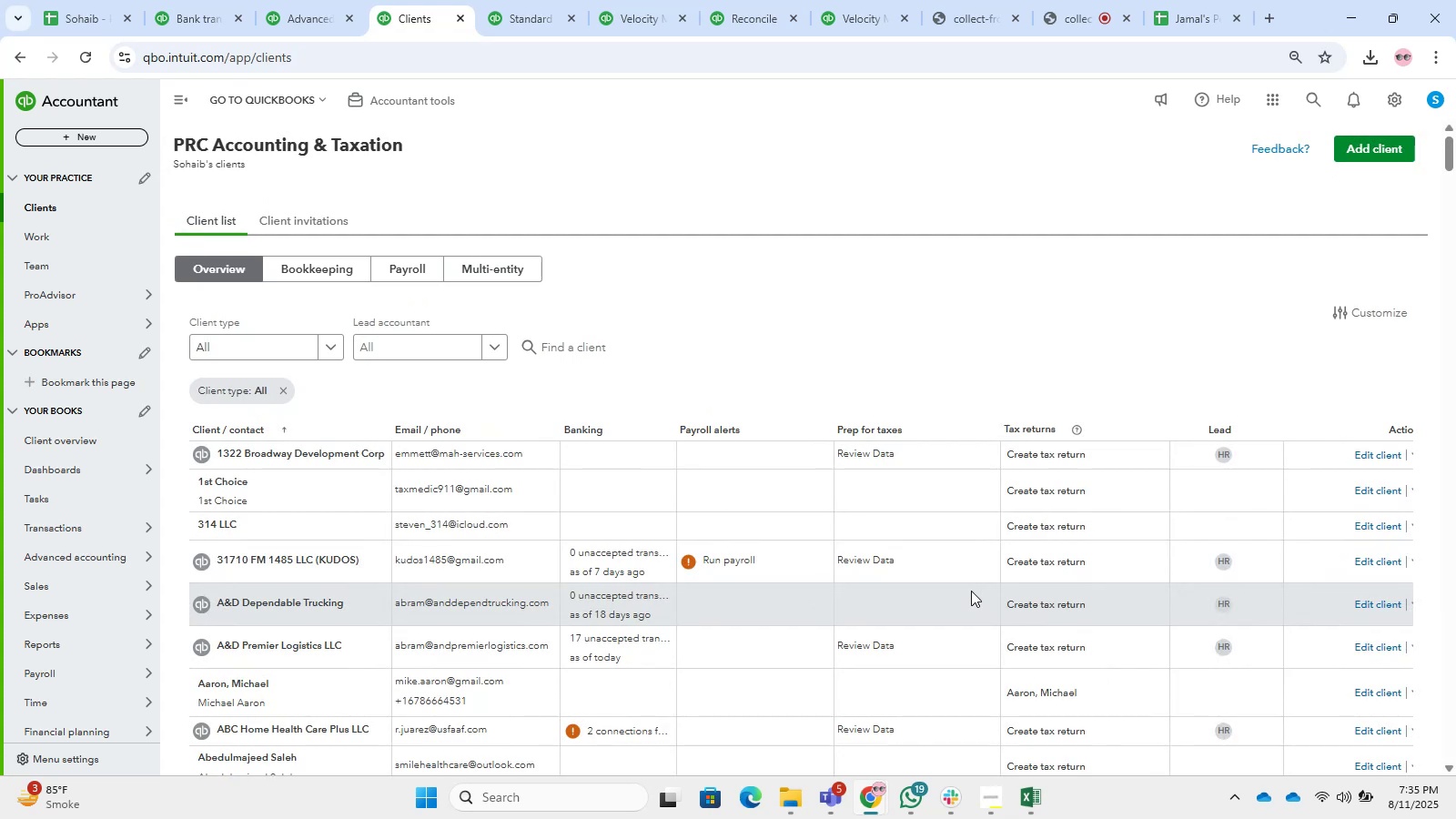 
wait(26.99)
 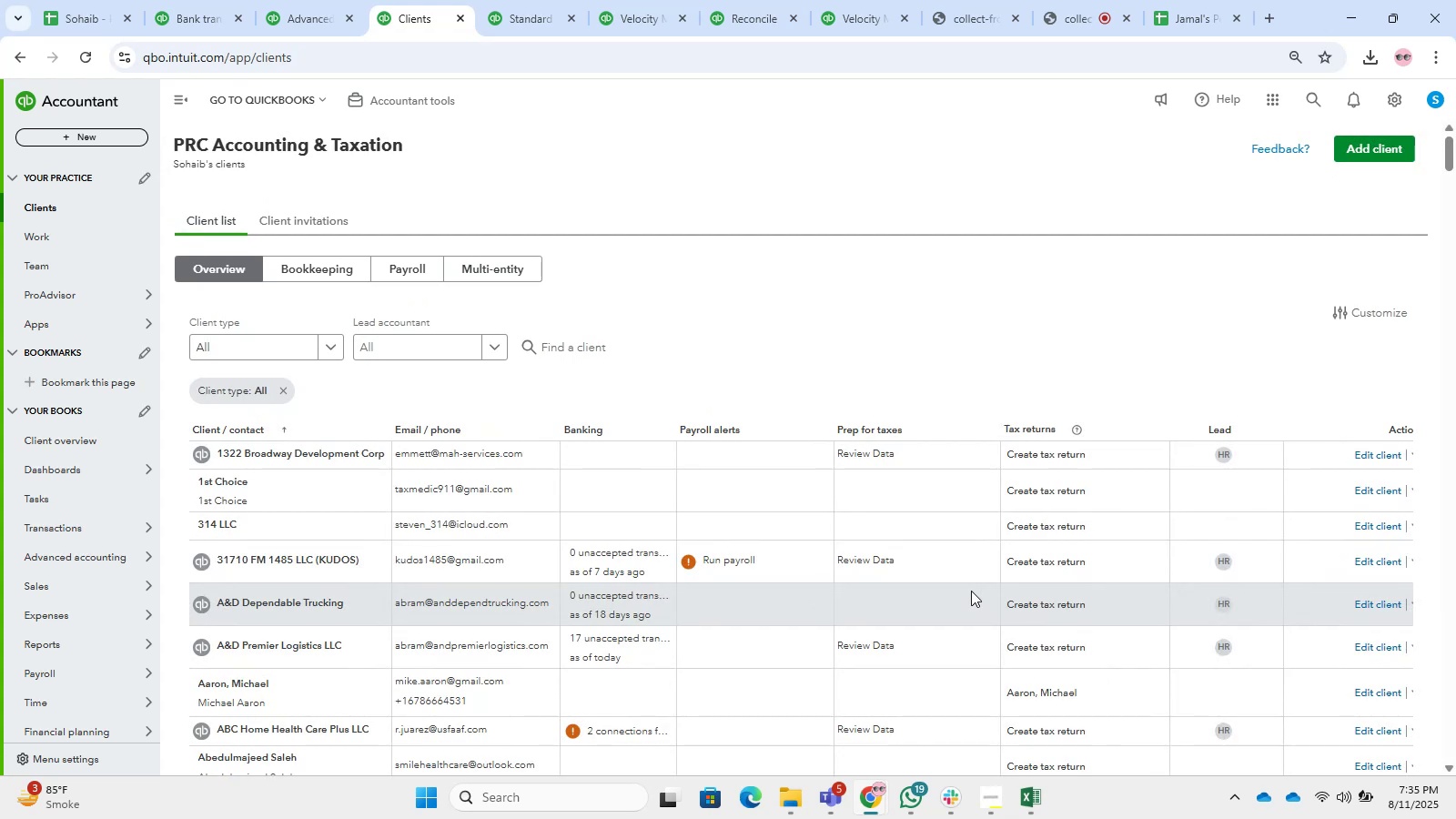 
left_click([265, 107])
 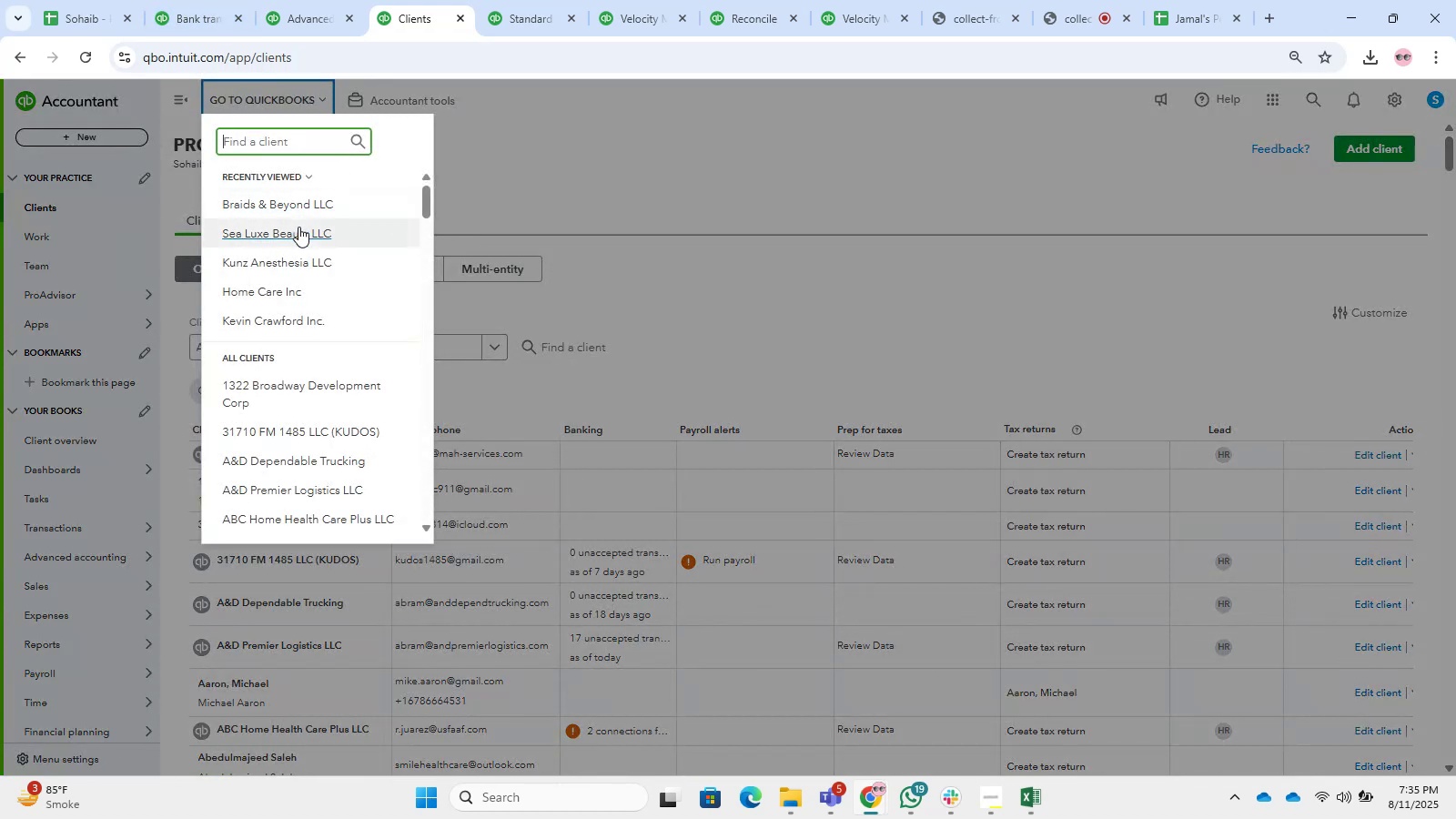 
left_click([298, 227])
 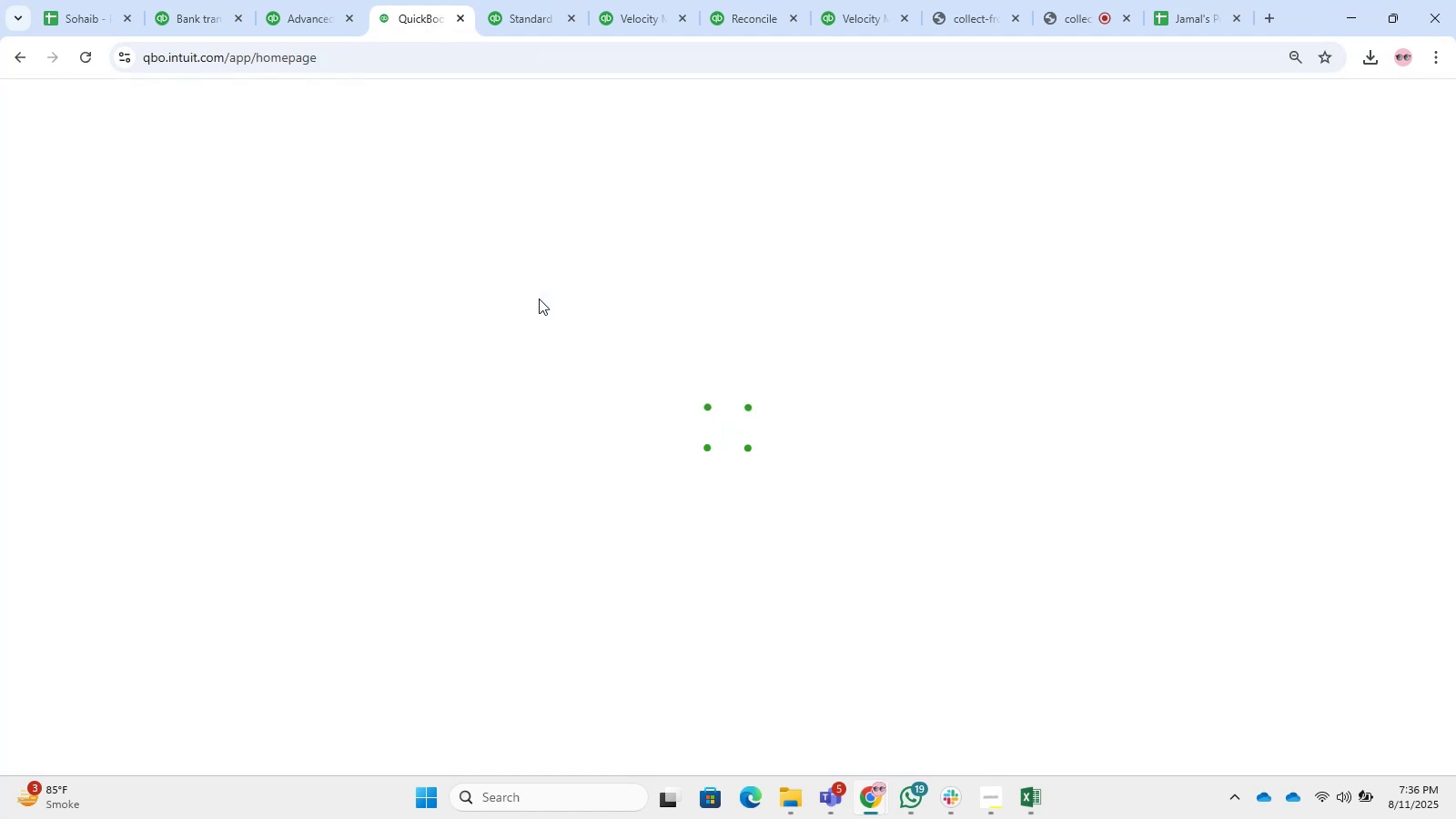 